 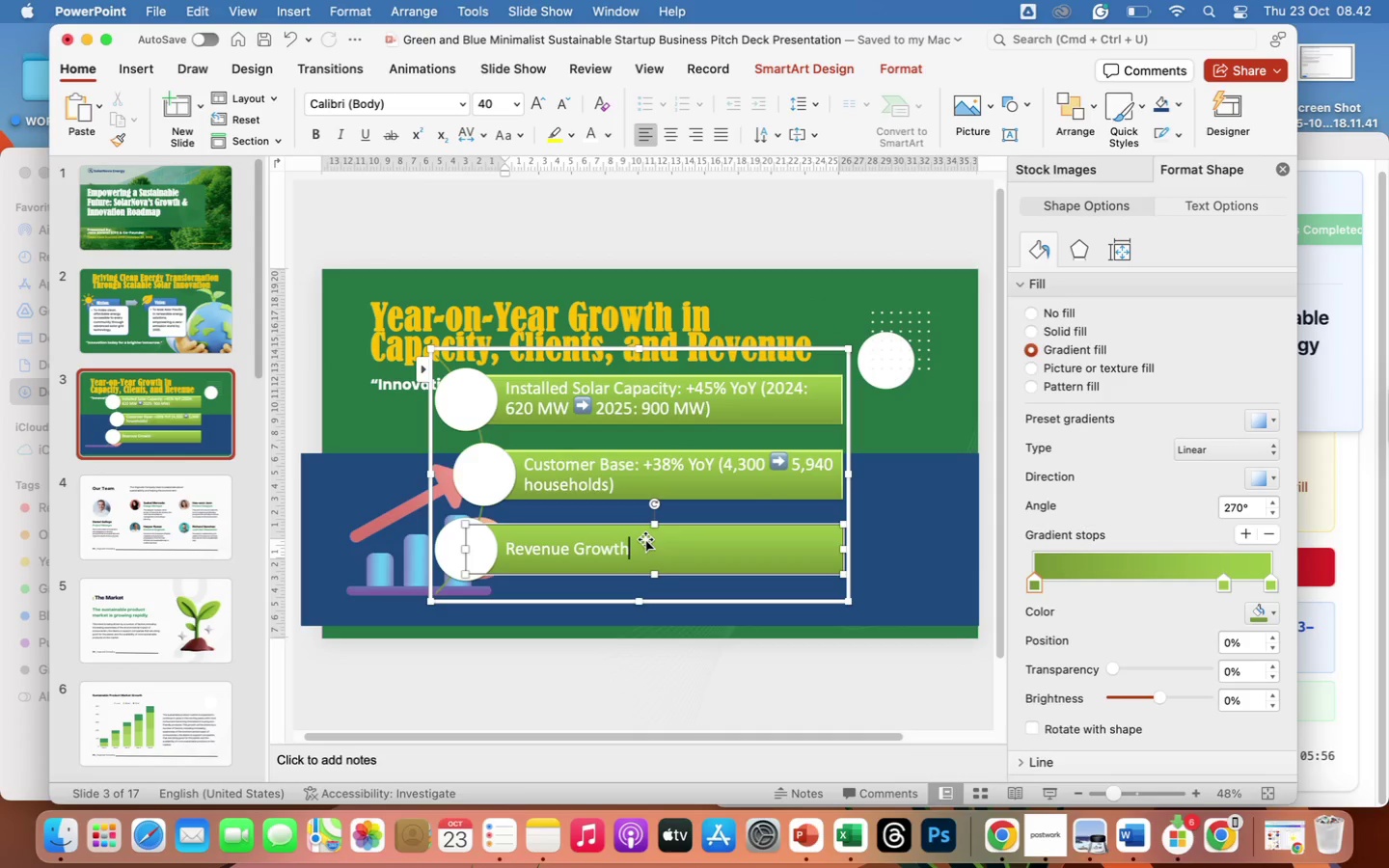 
type(: +52)
 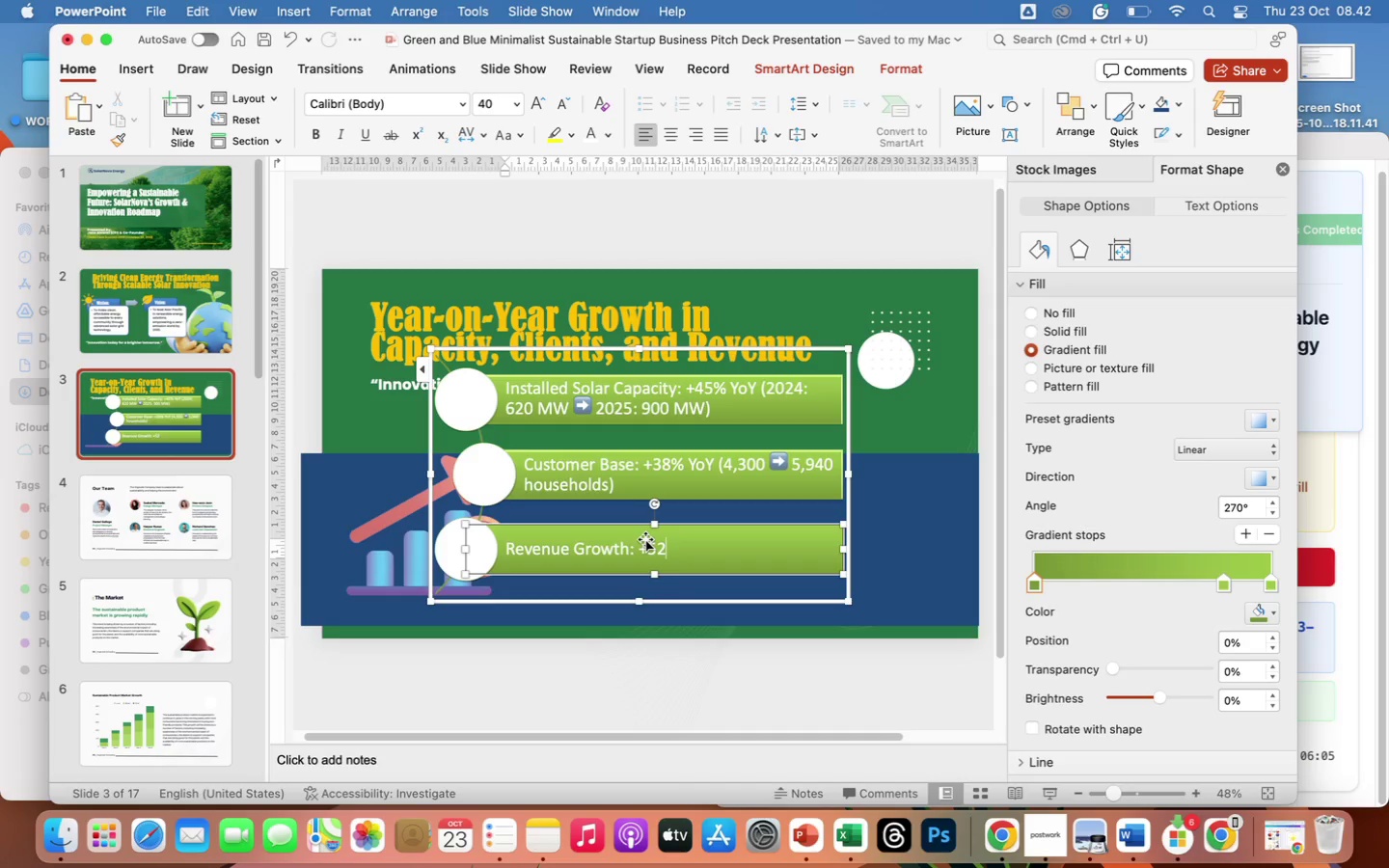 
type(% Yoy ($15,6 m)
key(Backspace)
type(M )
 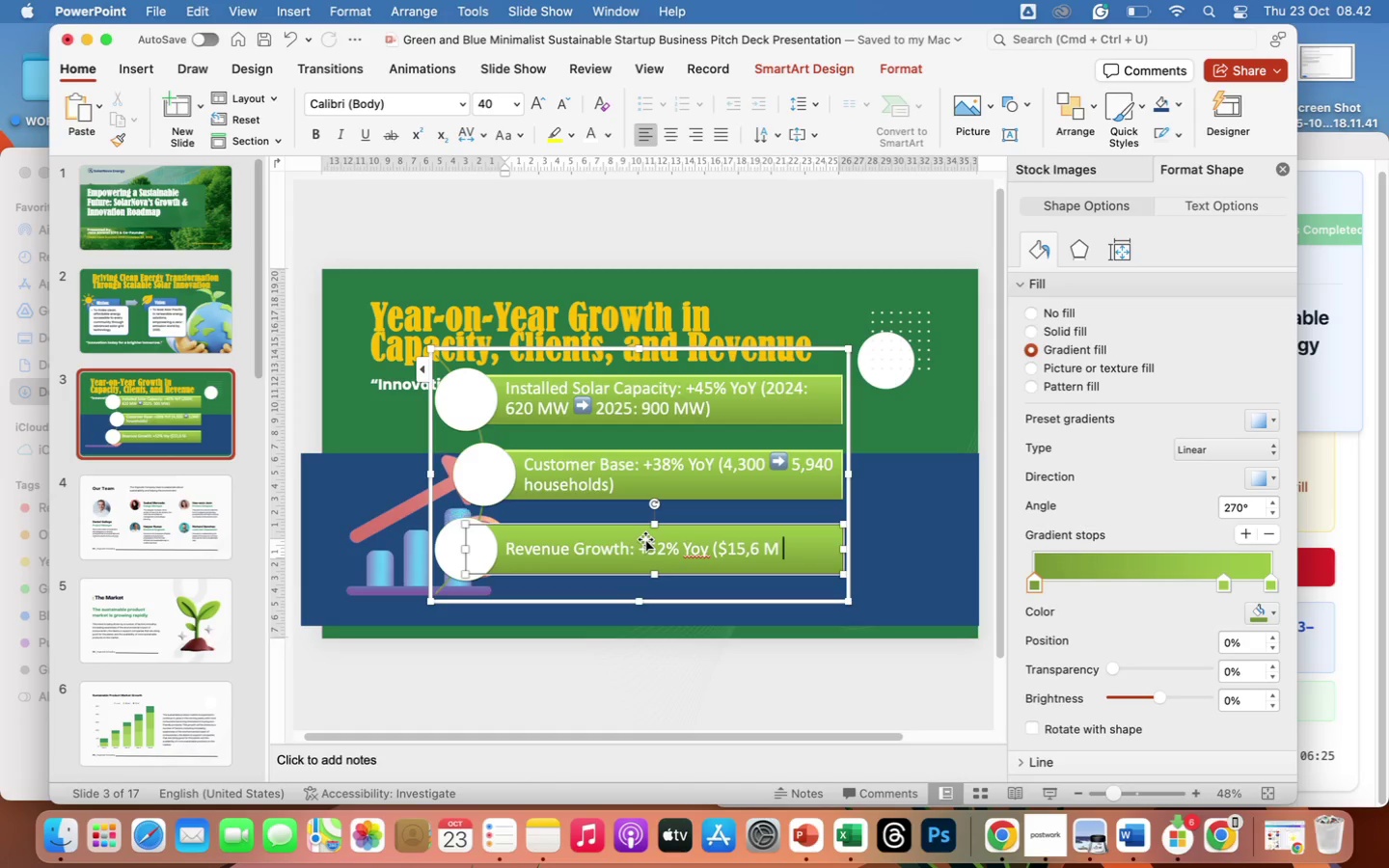 
left_click_drag(start_coordinate=[788, 462], to_coordinate=[774, 464])
 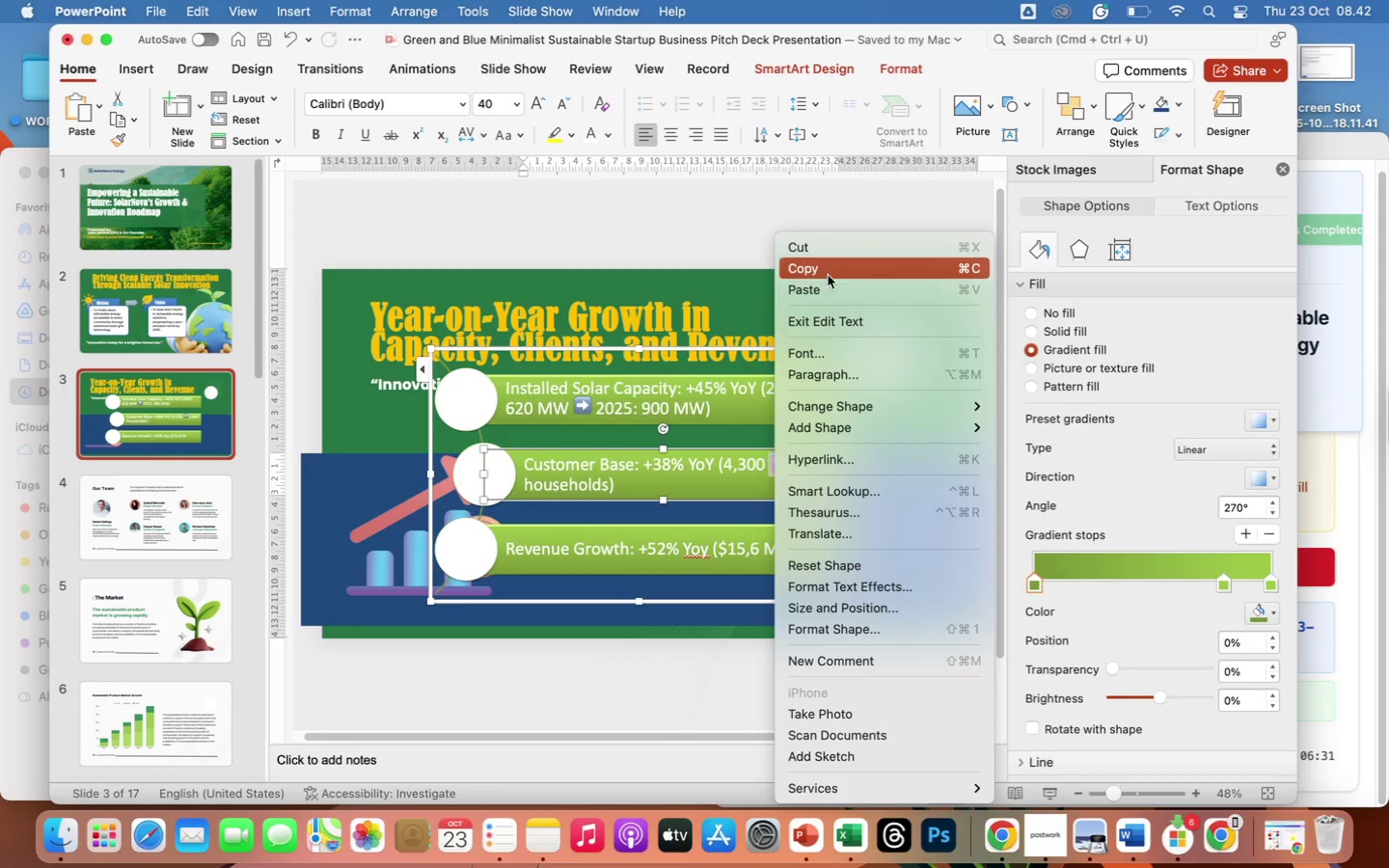 
left_click([827, 273])
 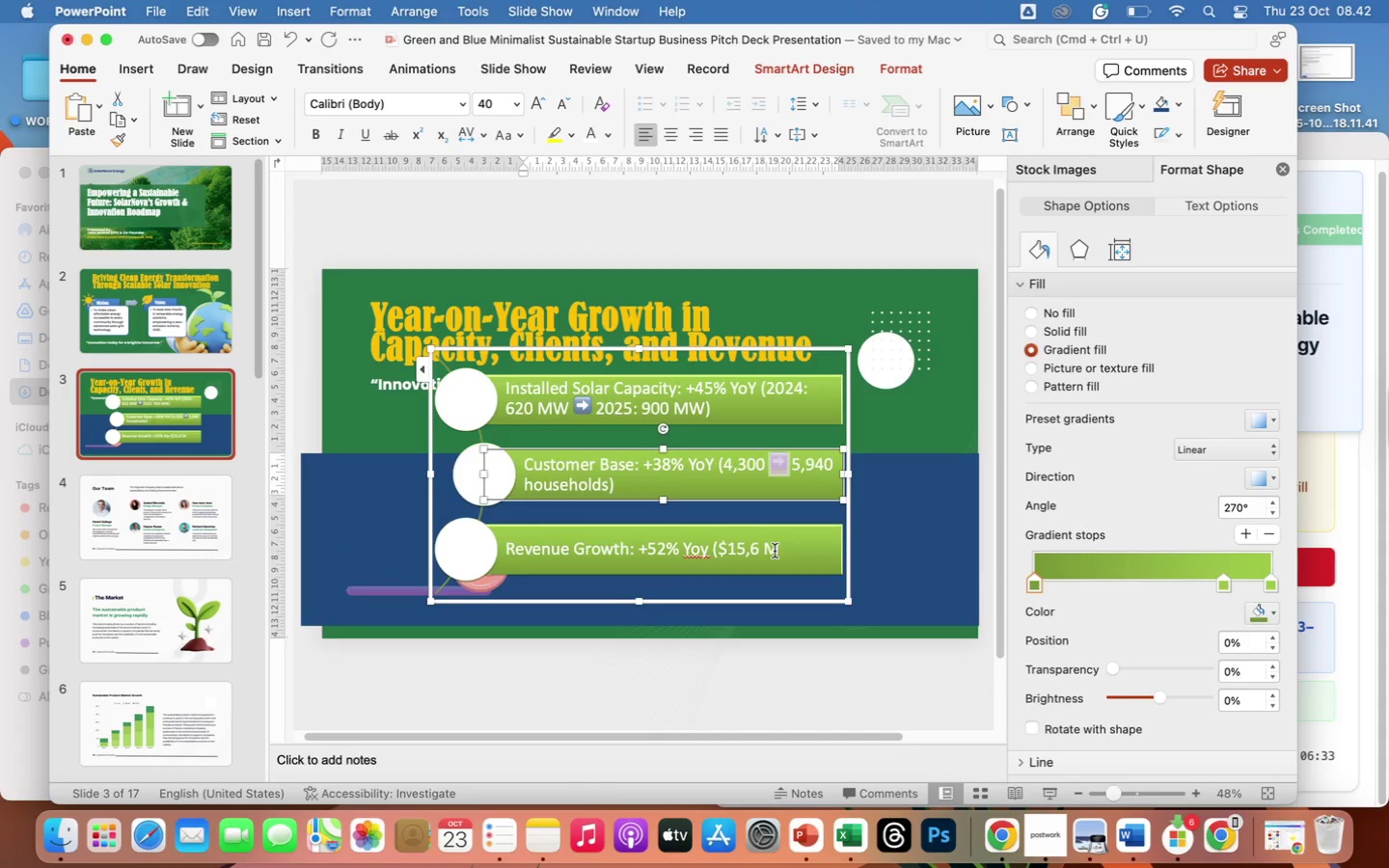 
left_click([775, 551])
 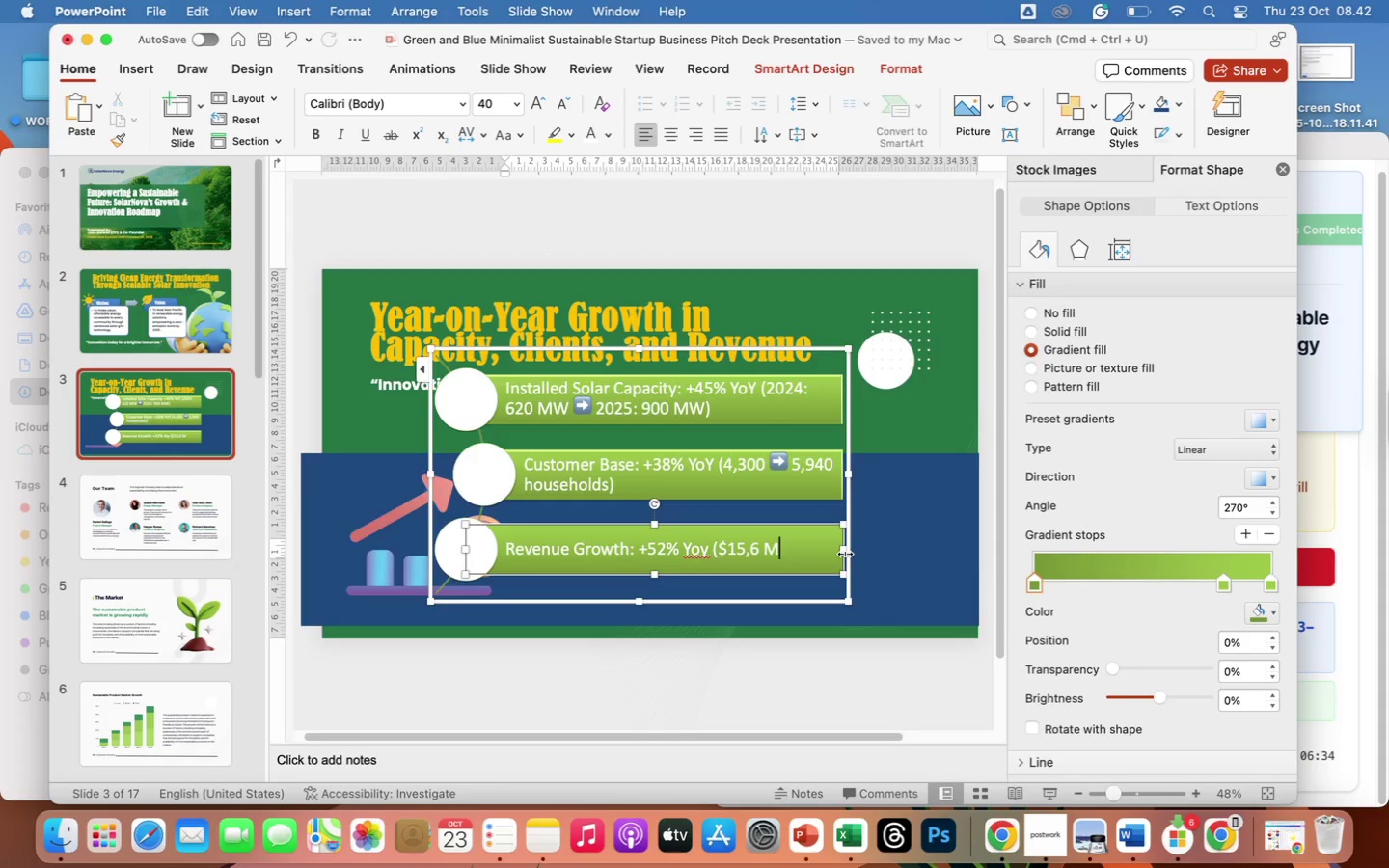 
key(Space)
 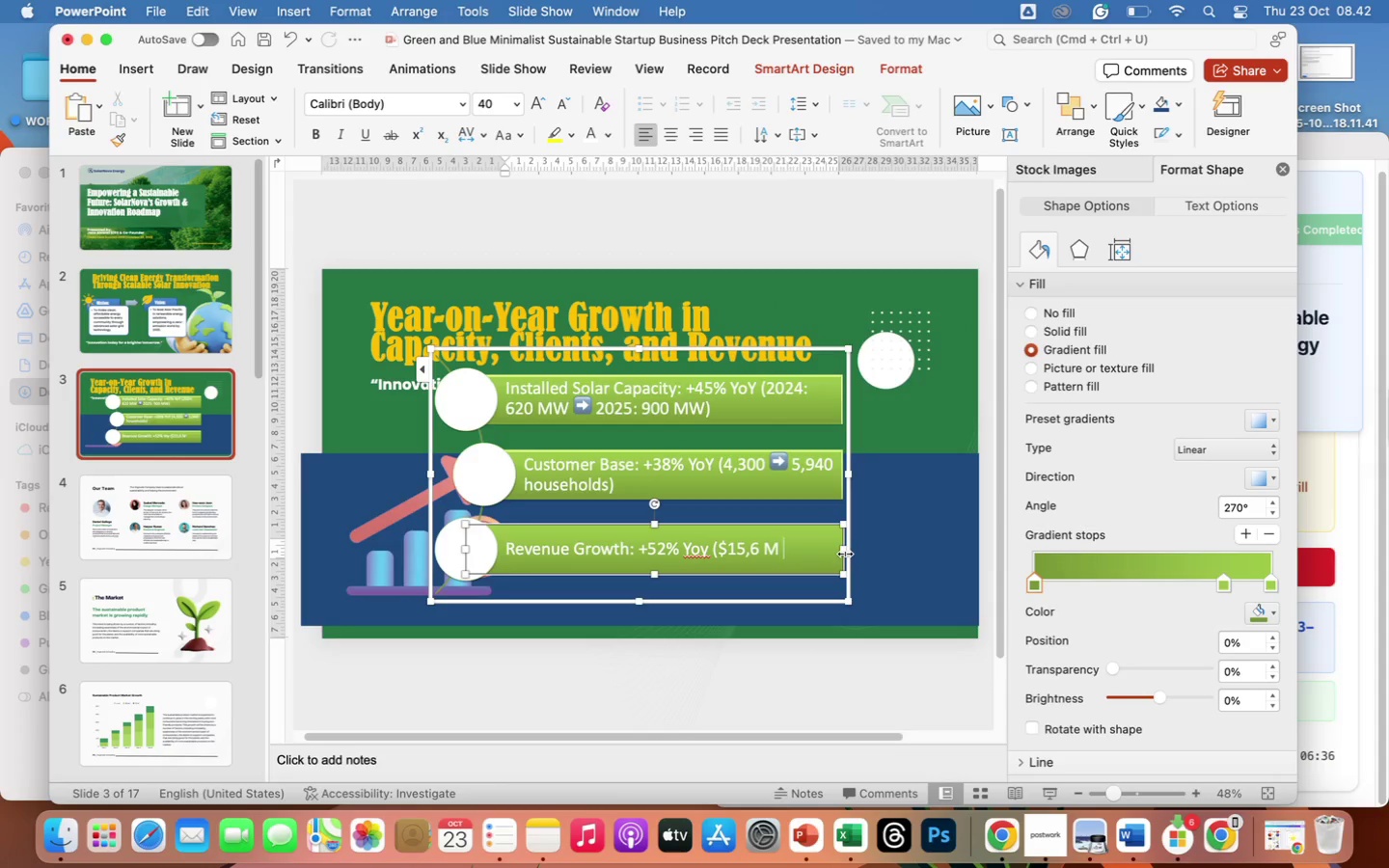 
key(Meta+CommandLeft)
 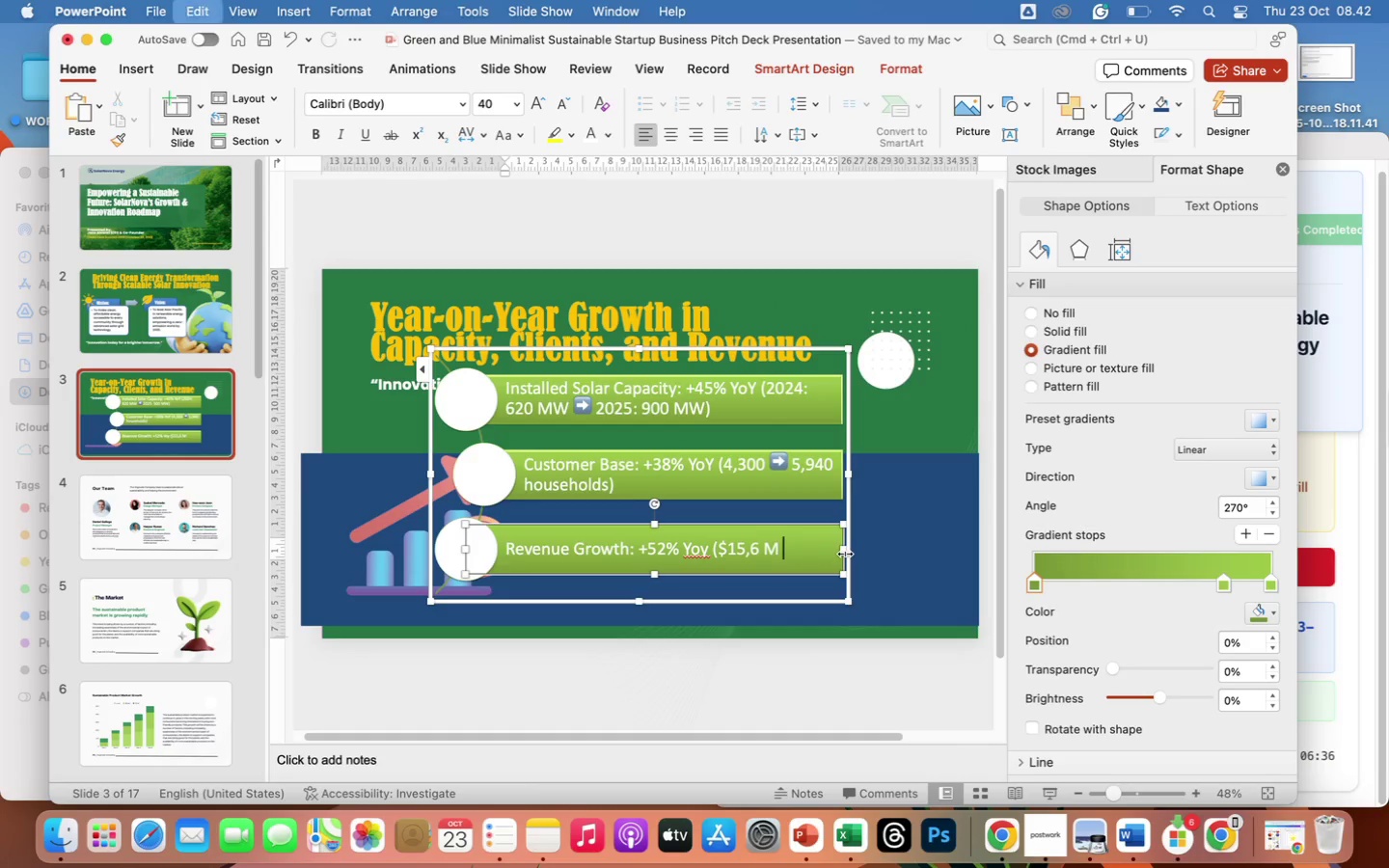 
key(Meta+V)
 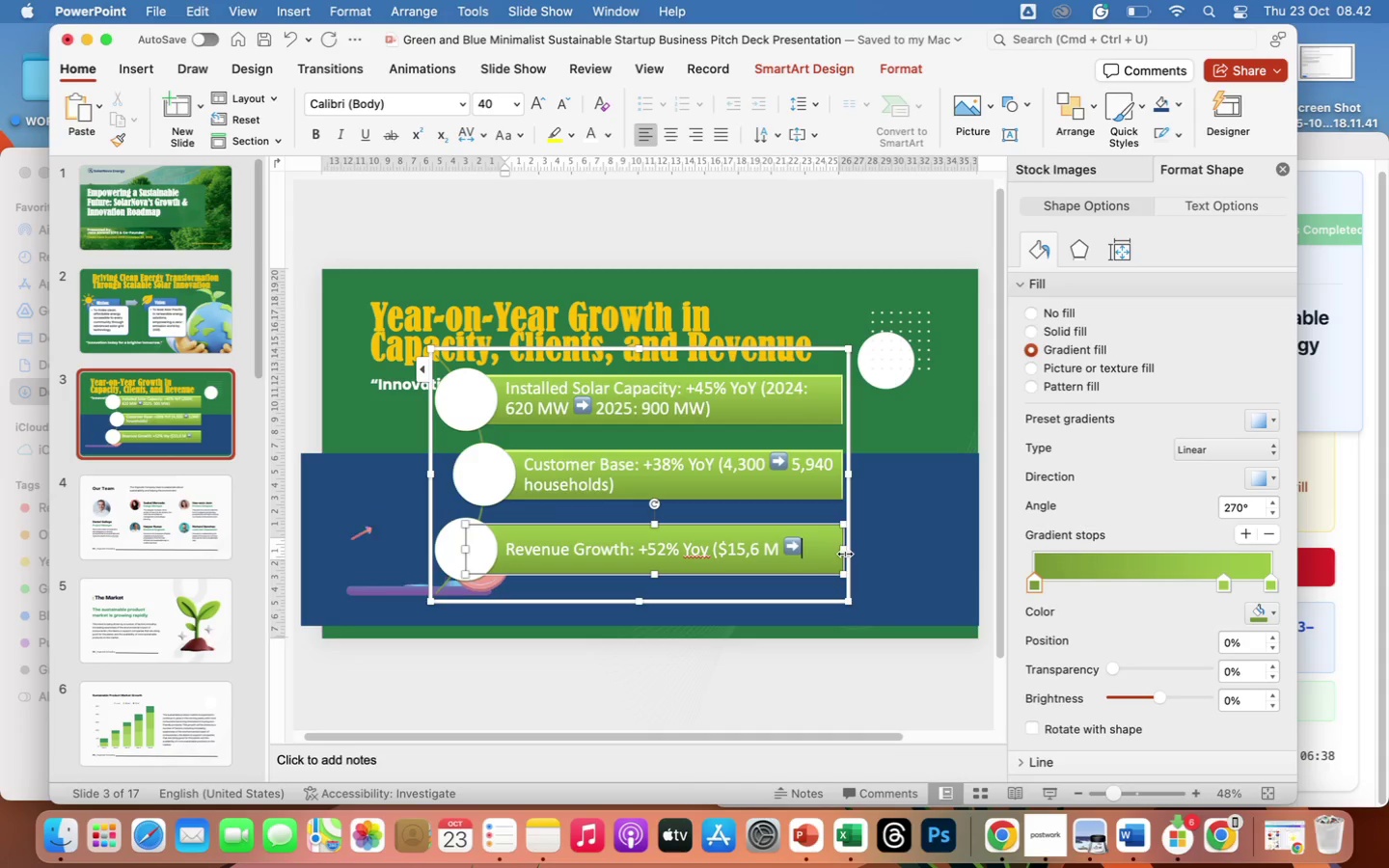 
key(Space)
 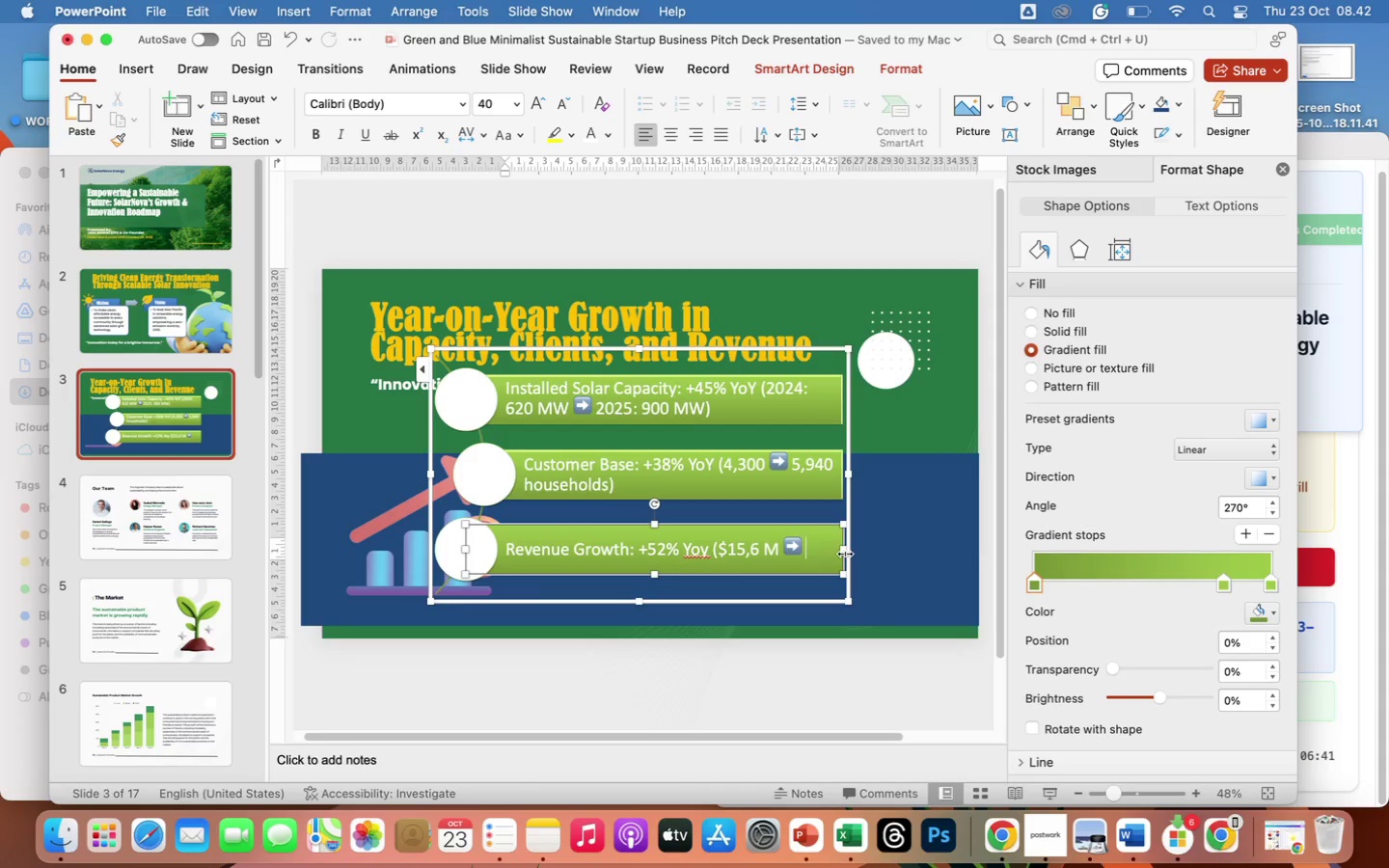 
wait(8.01)
 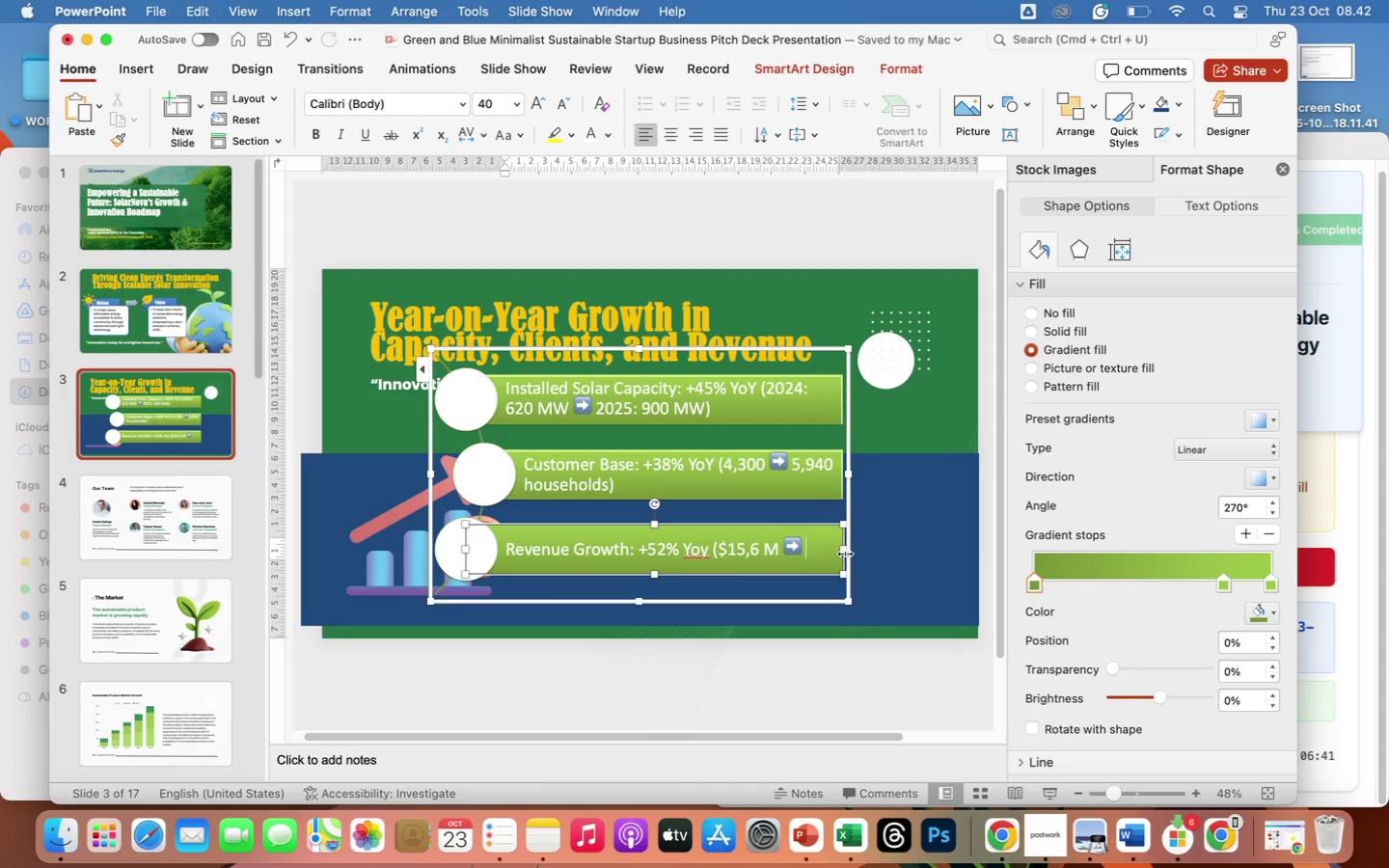 
left_click([768, 550])
 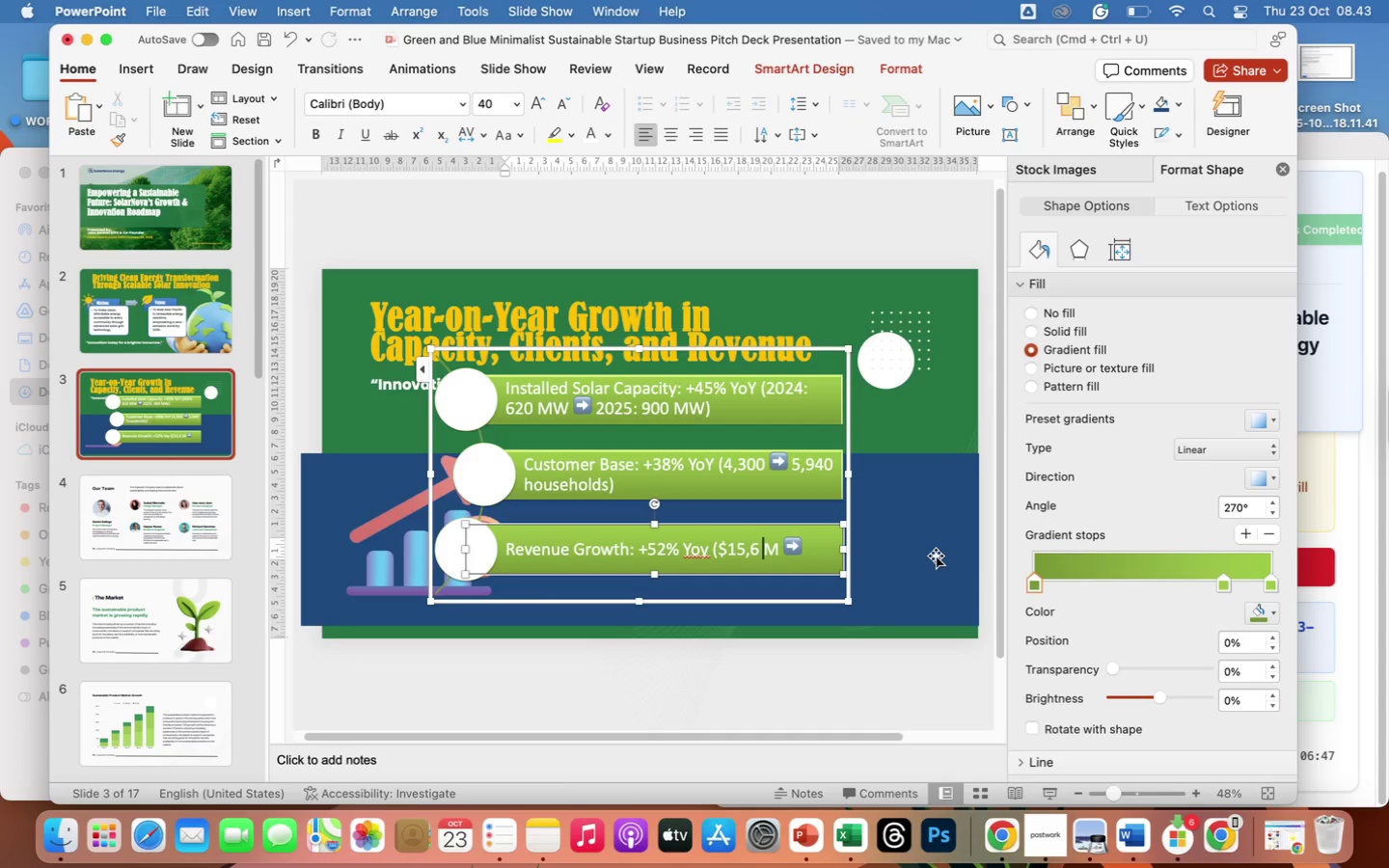 
key(Backspace)
 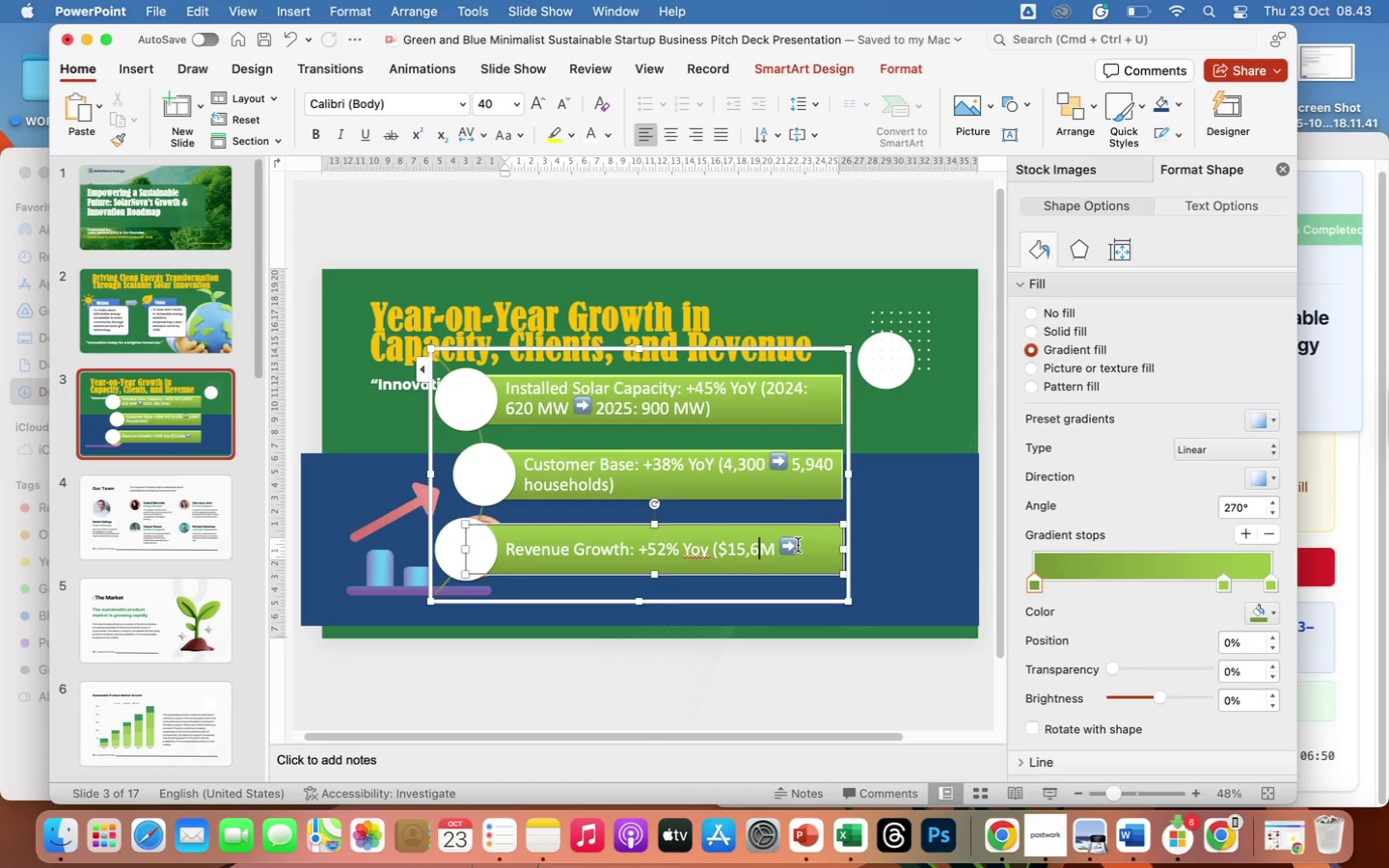 
left_click([800, 545])
 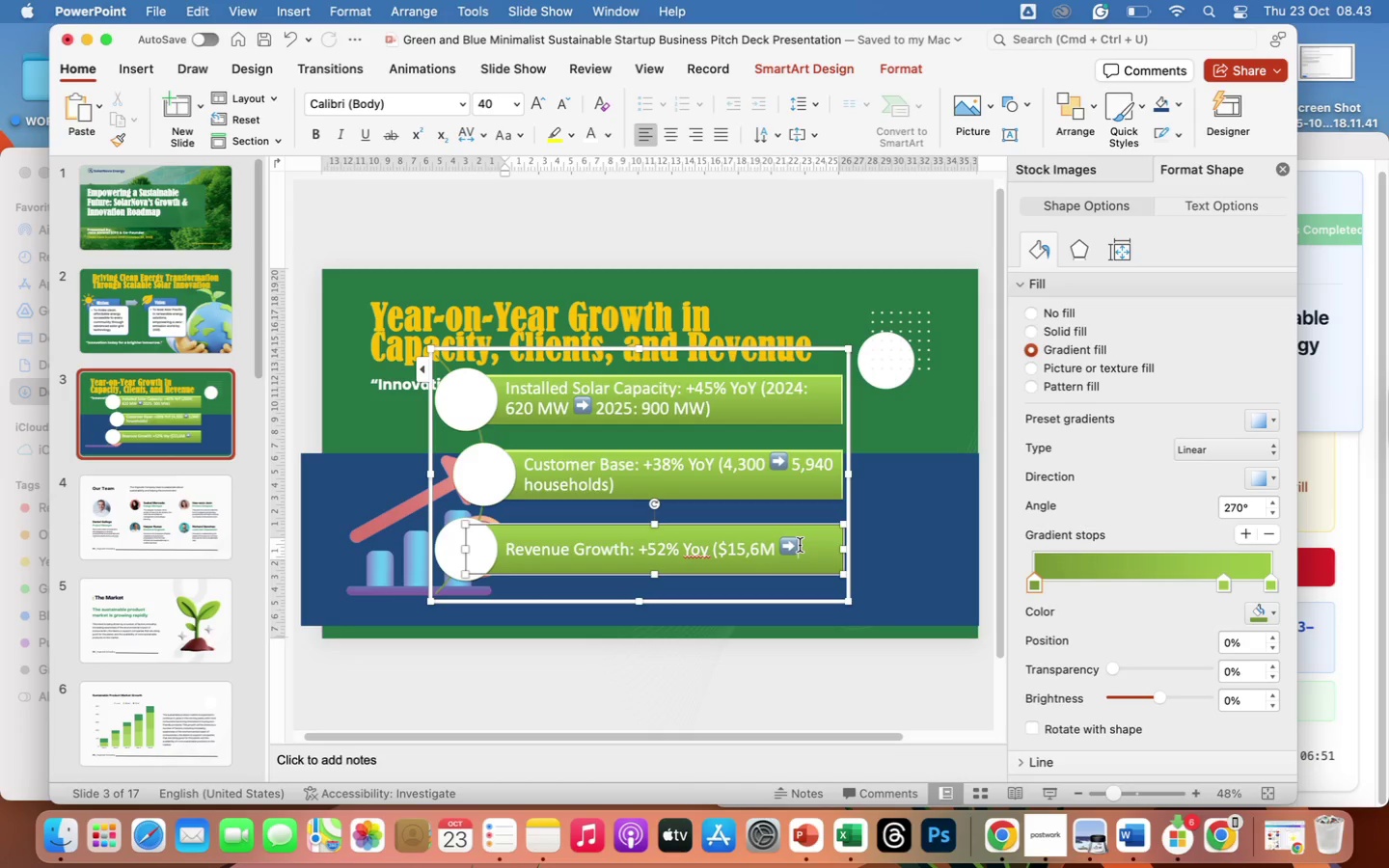 
type( $23,7M))
 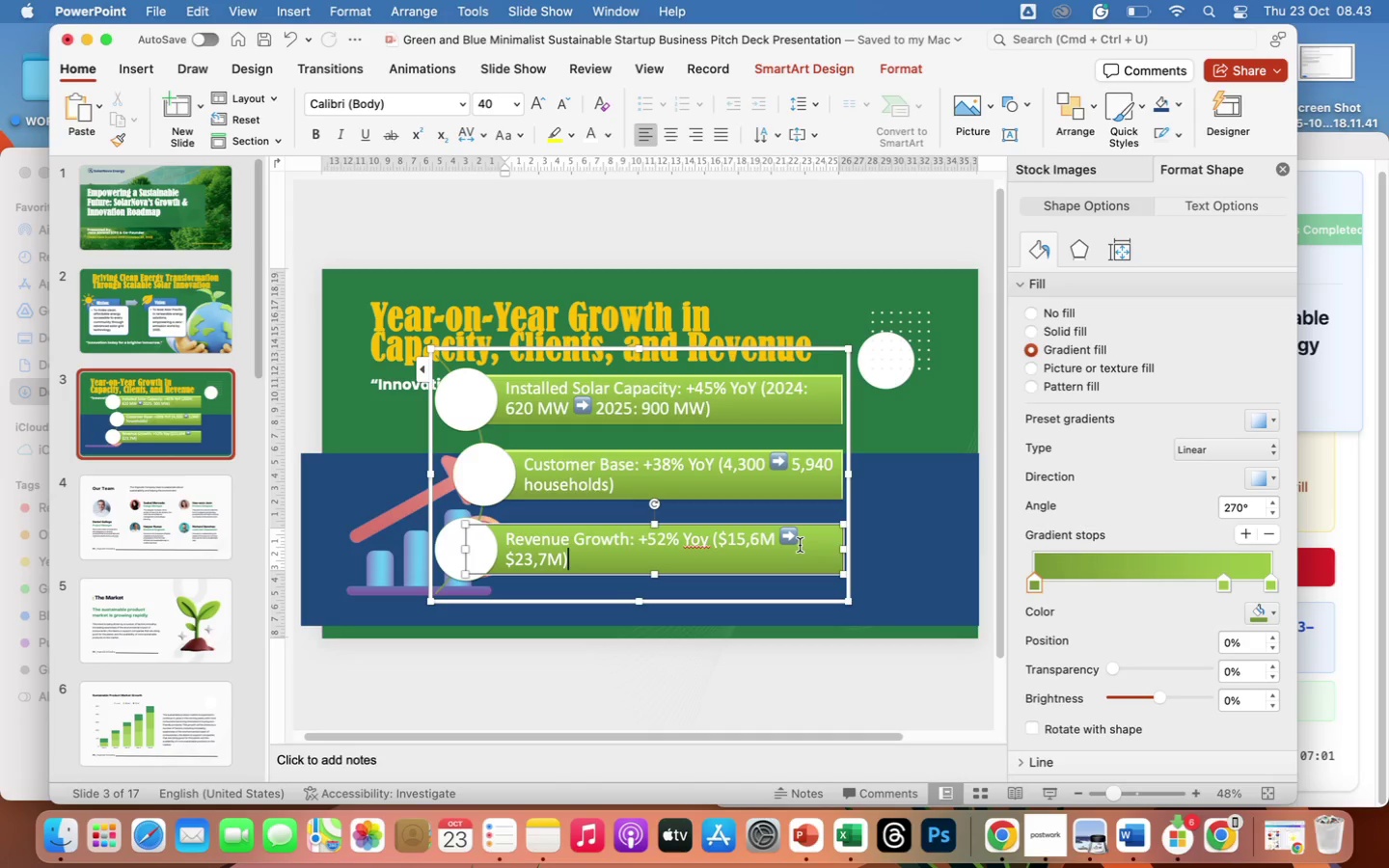 
wait(7.81)
 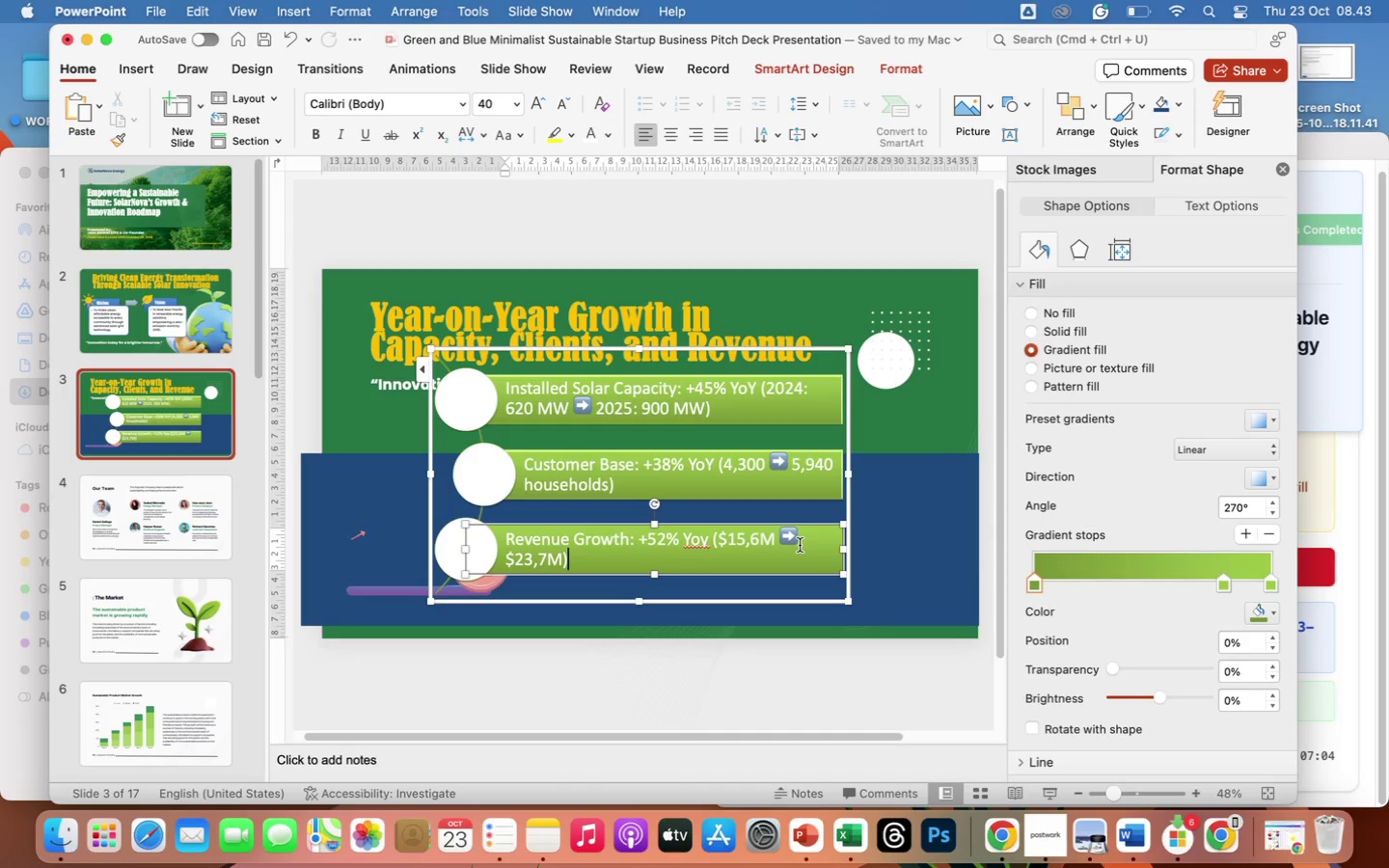 
left_click([420, 369])
 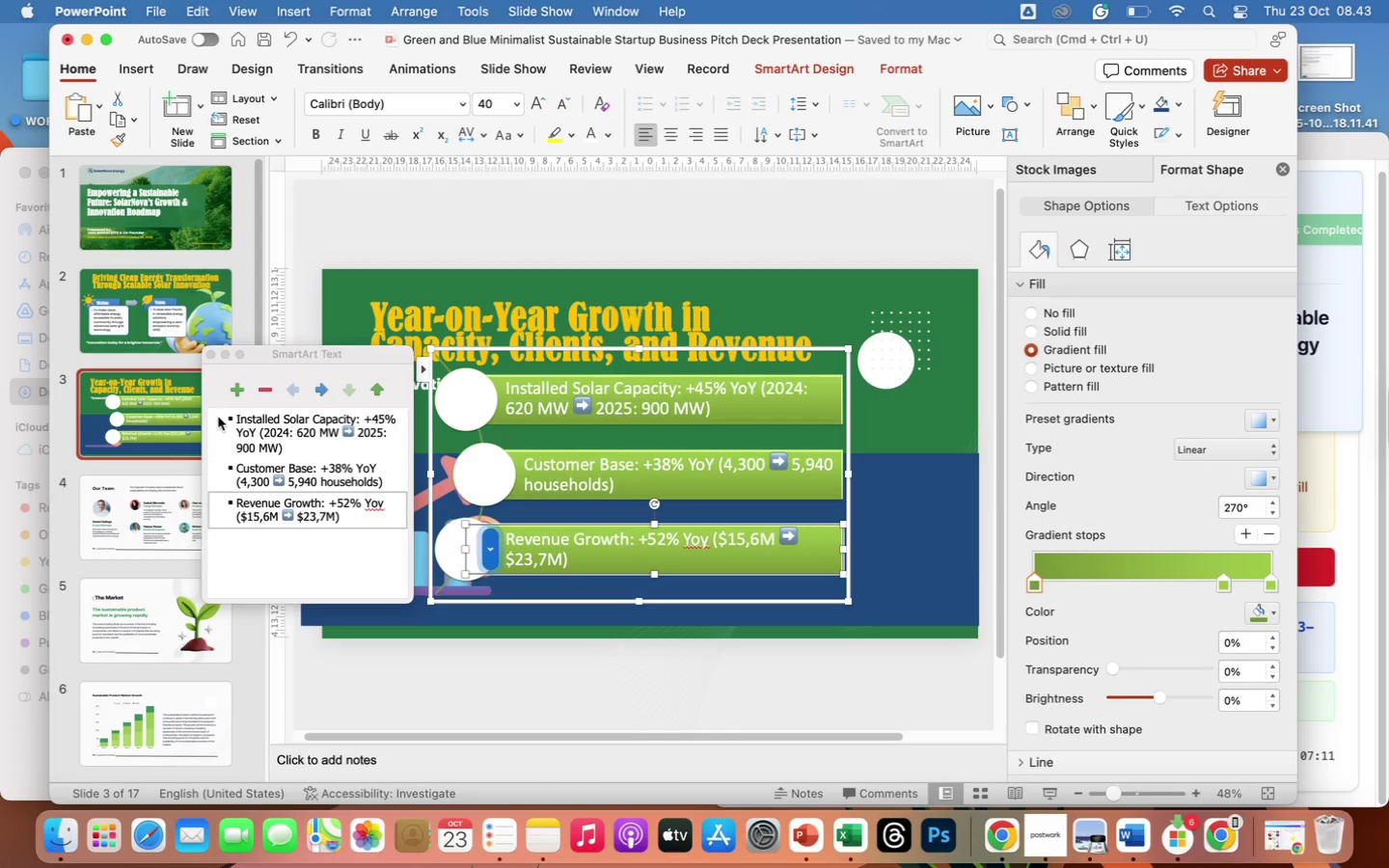 
key(Meta+A)
 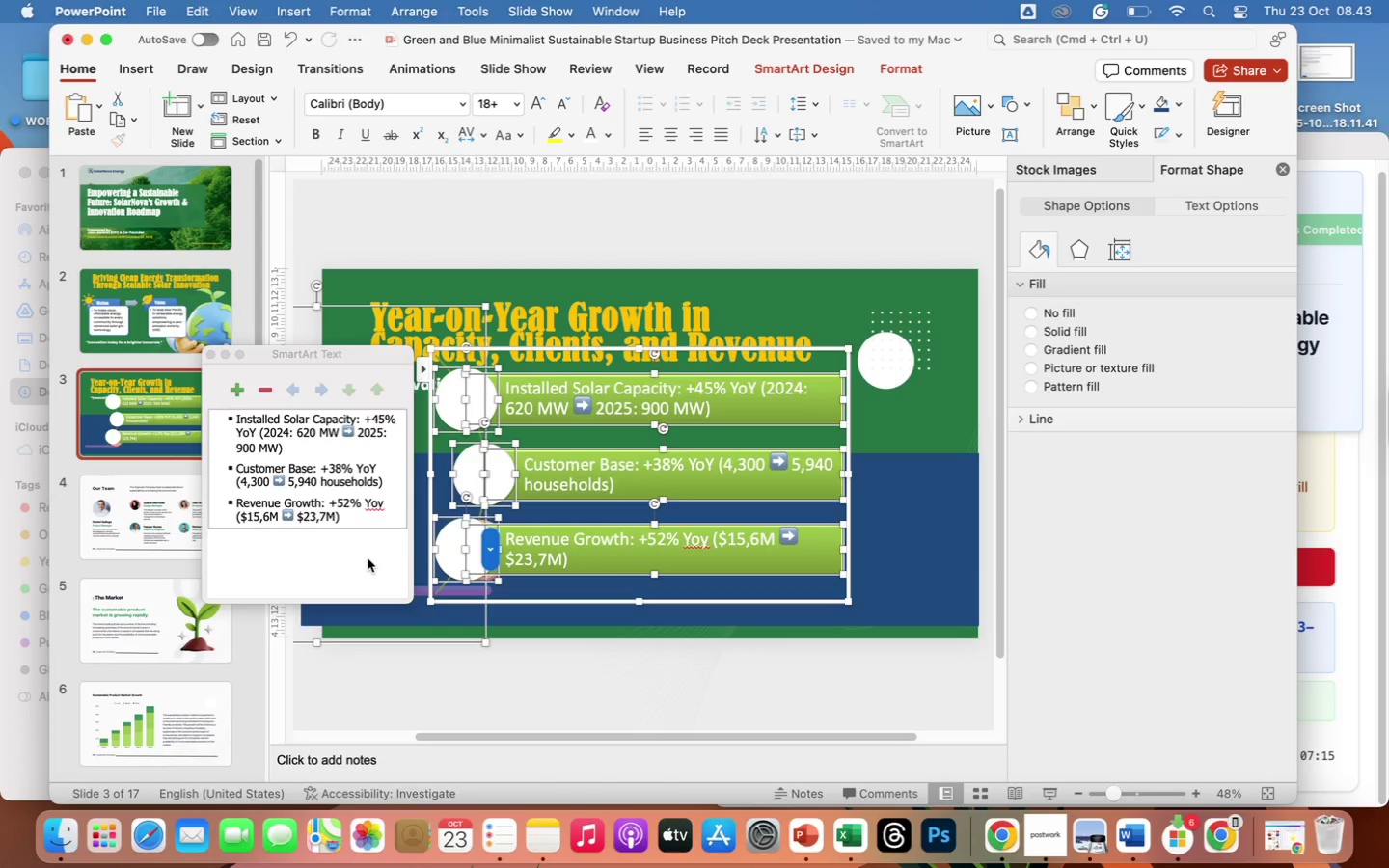 
left_click([341, 517])
 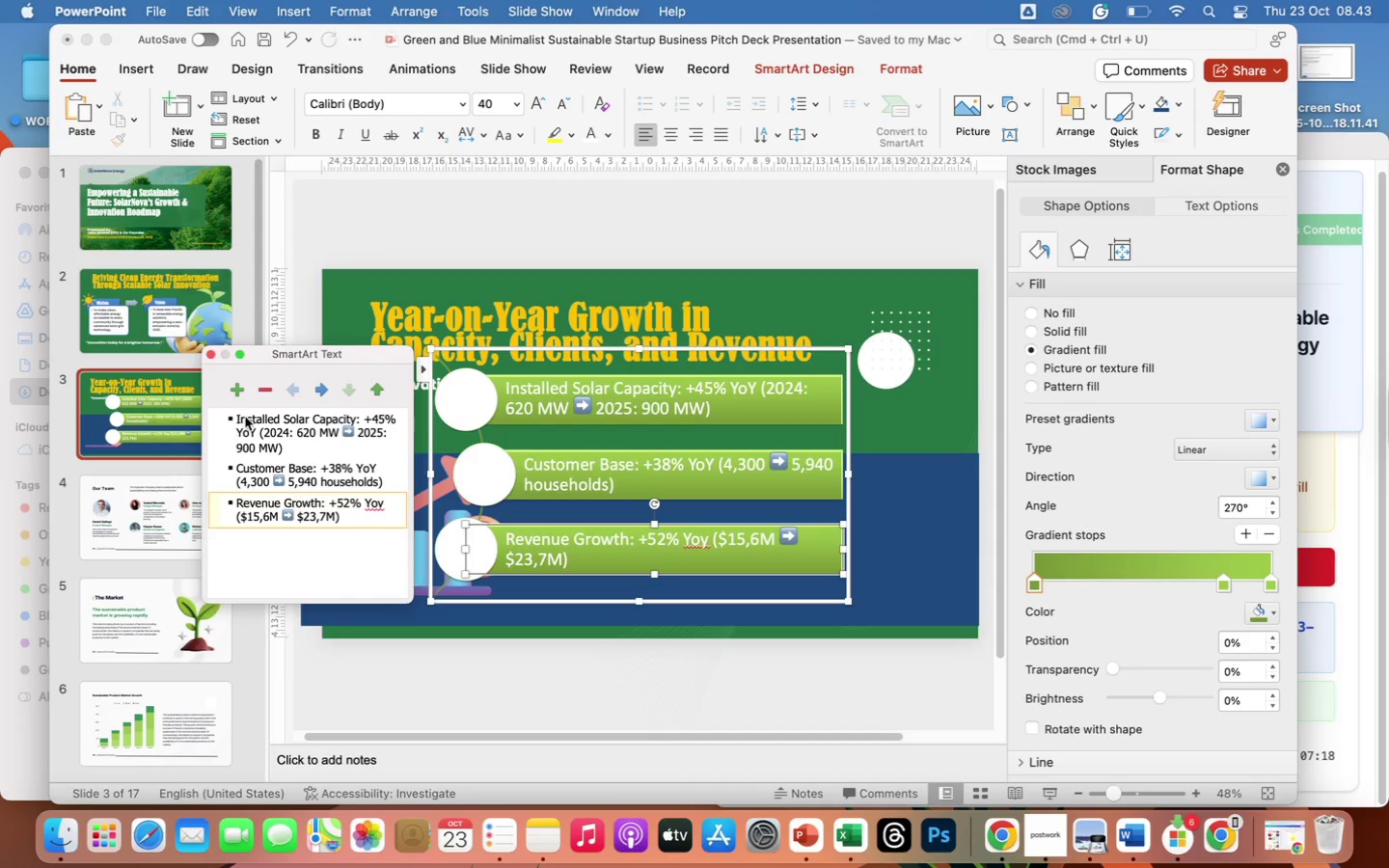 
left_click_drag(start_coordinate=[238, 418], to_coordinate=[353, 535])
 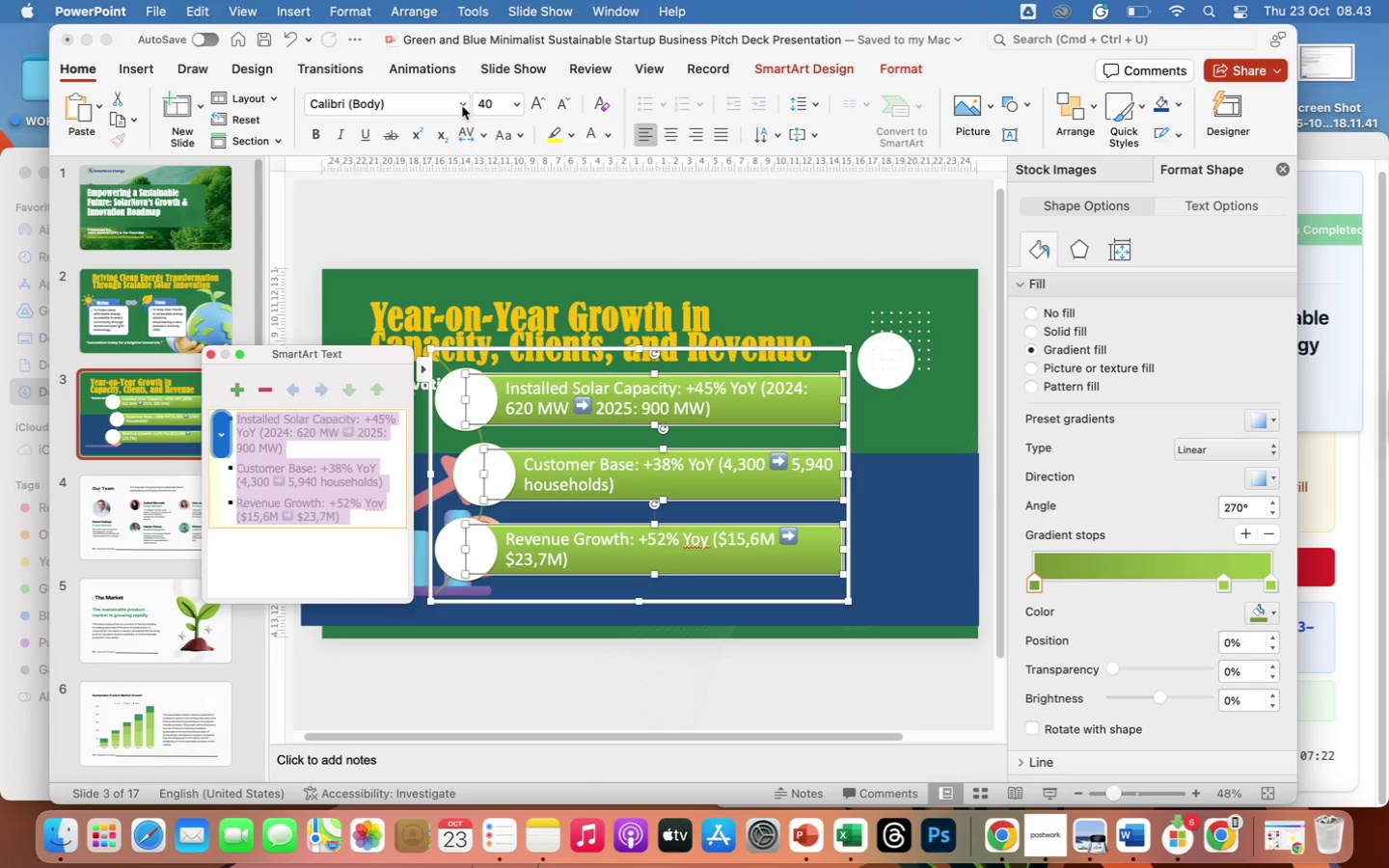 
left_click([462, 106])
 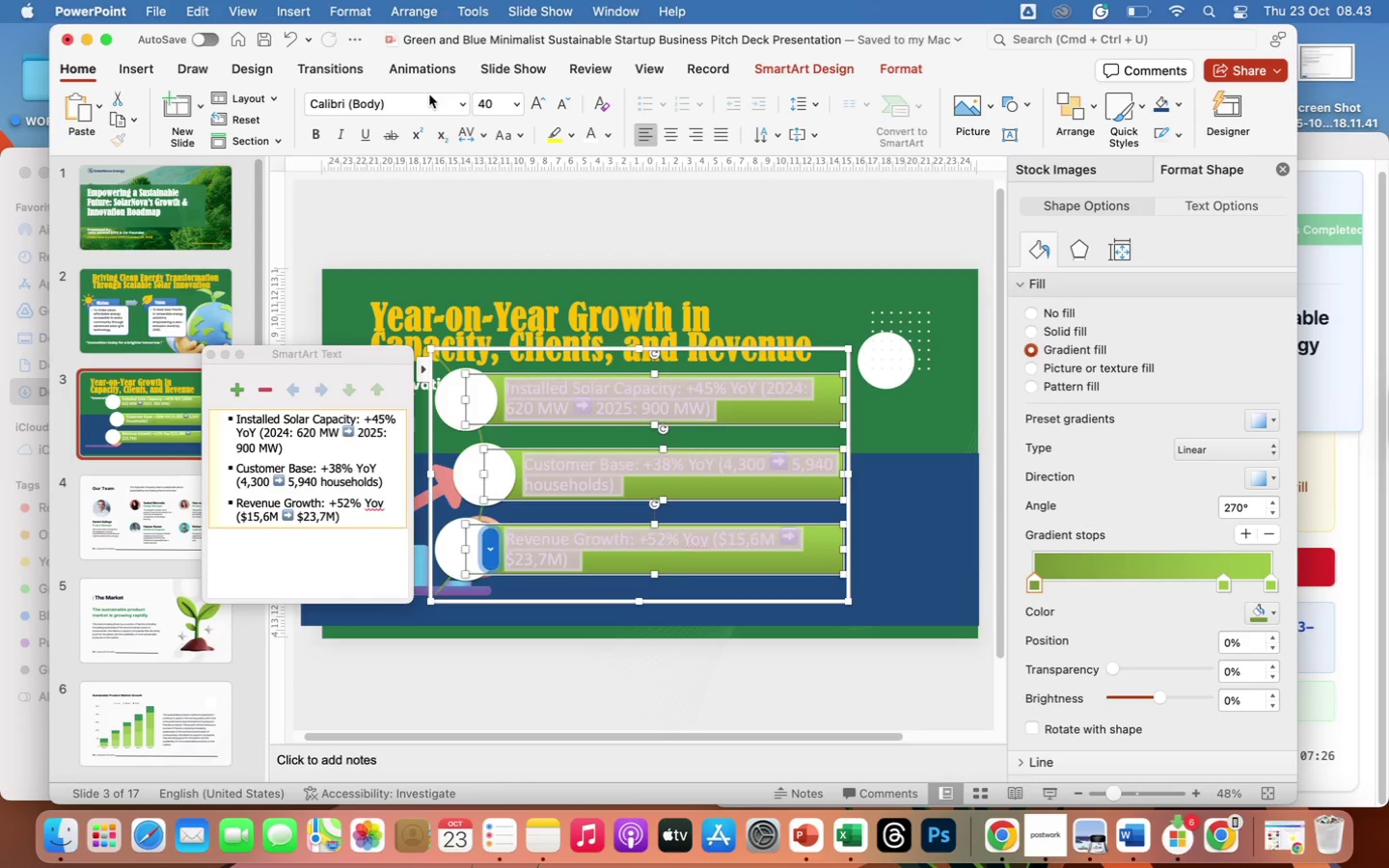 
left_click([465, 98])
 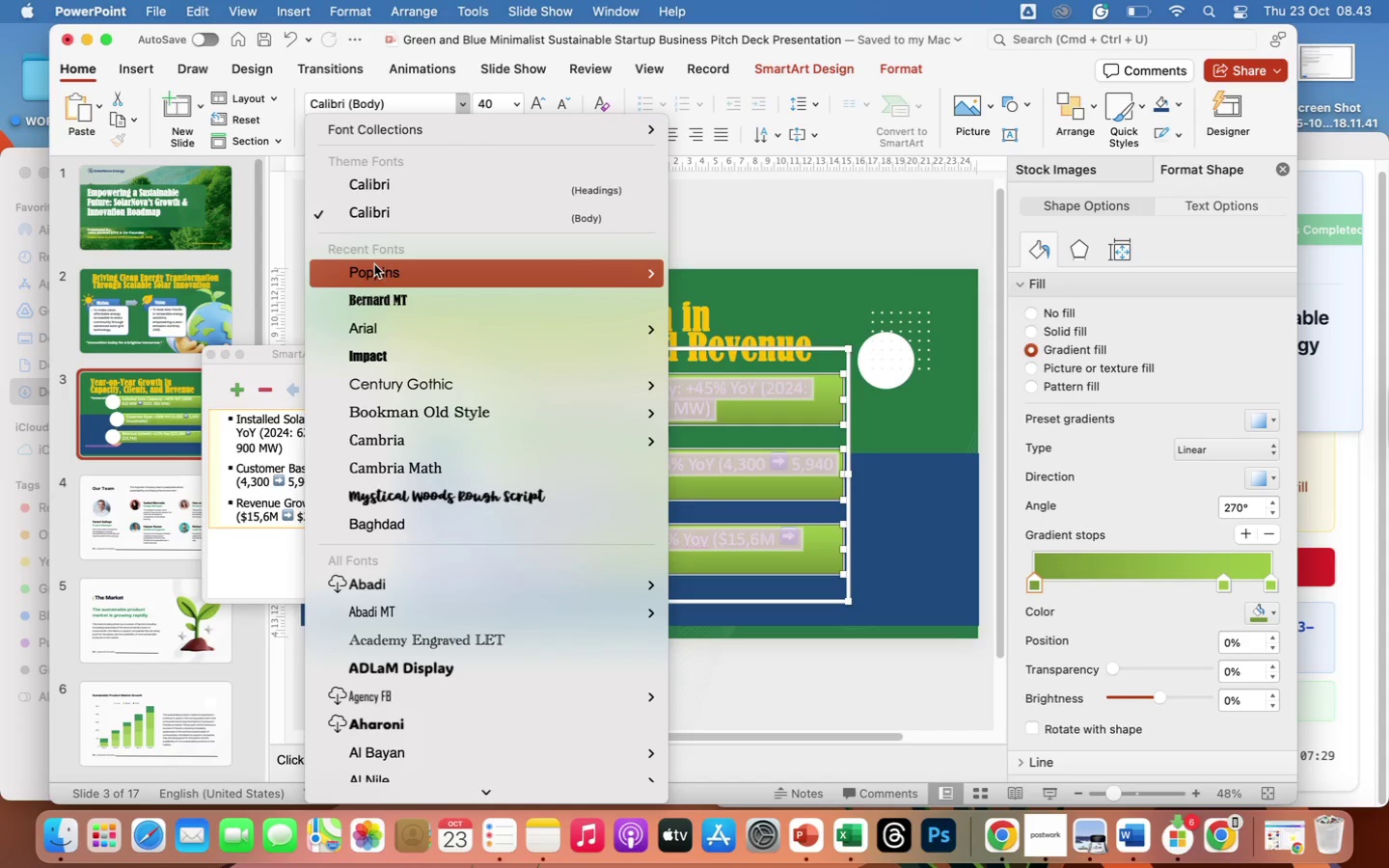 
left_click([376, 271])
 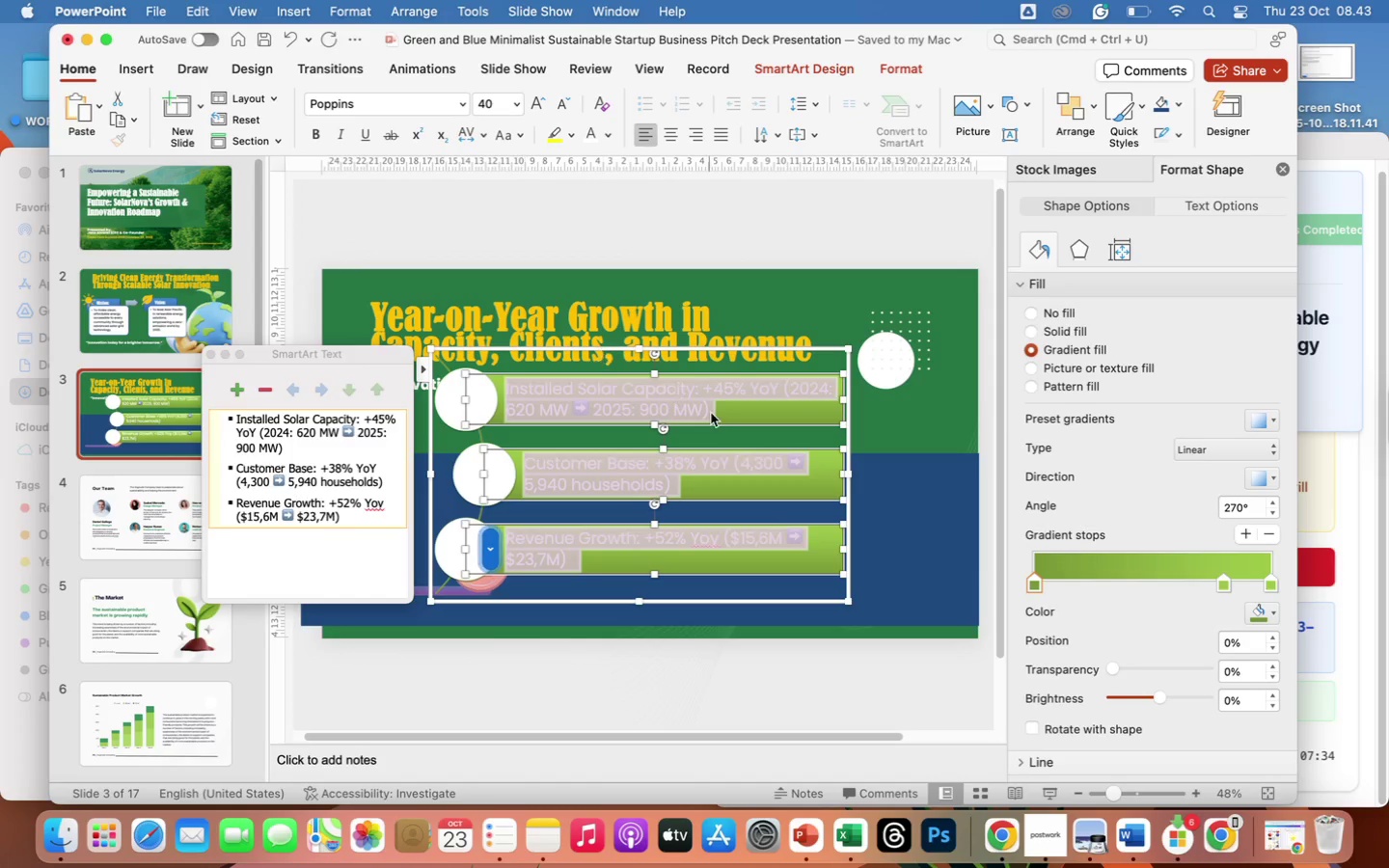 
wait(6.3)
 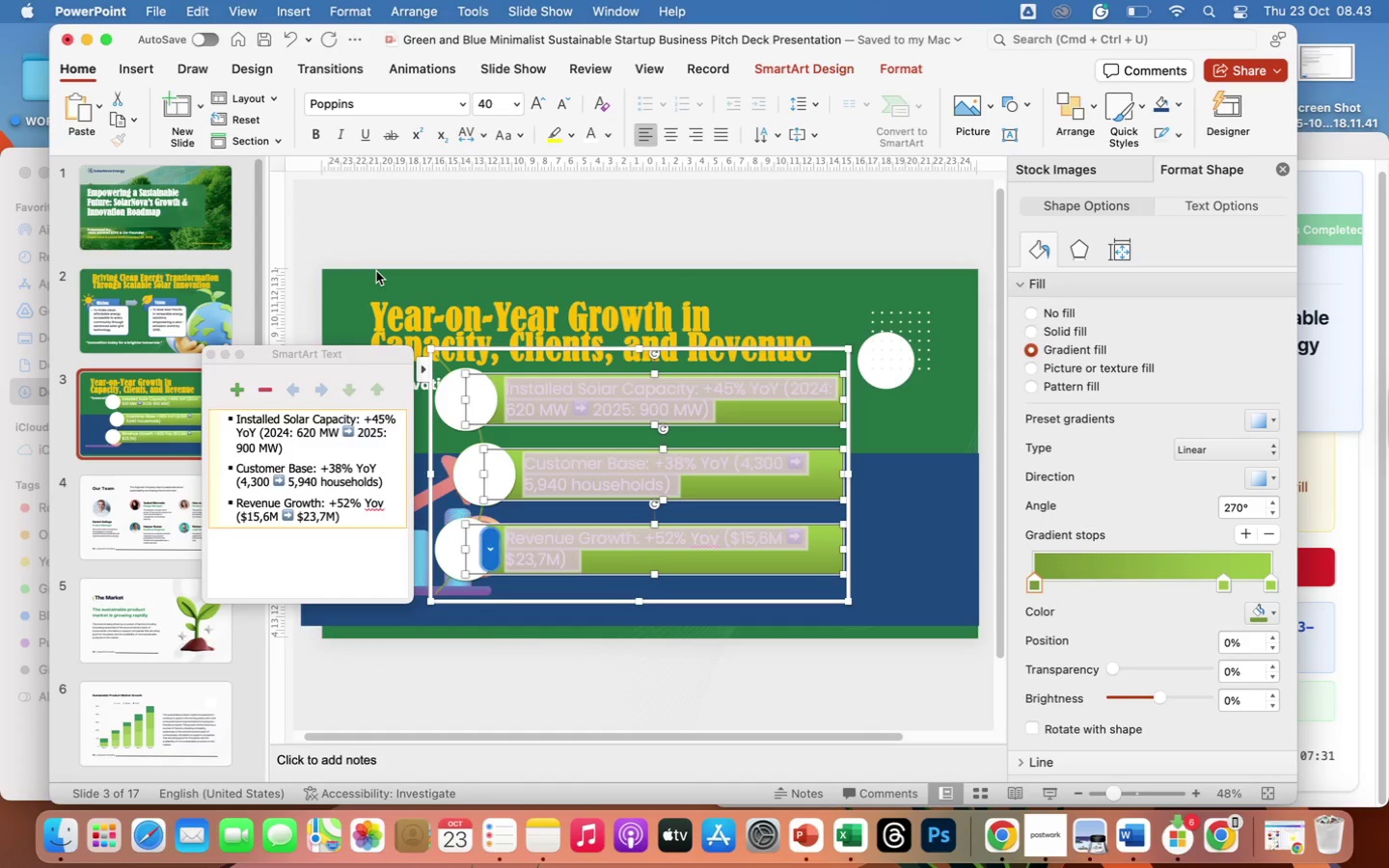 
left_click([762, 234])
 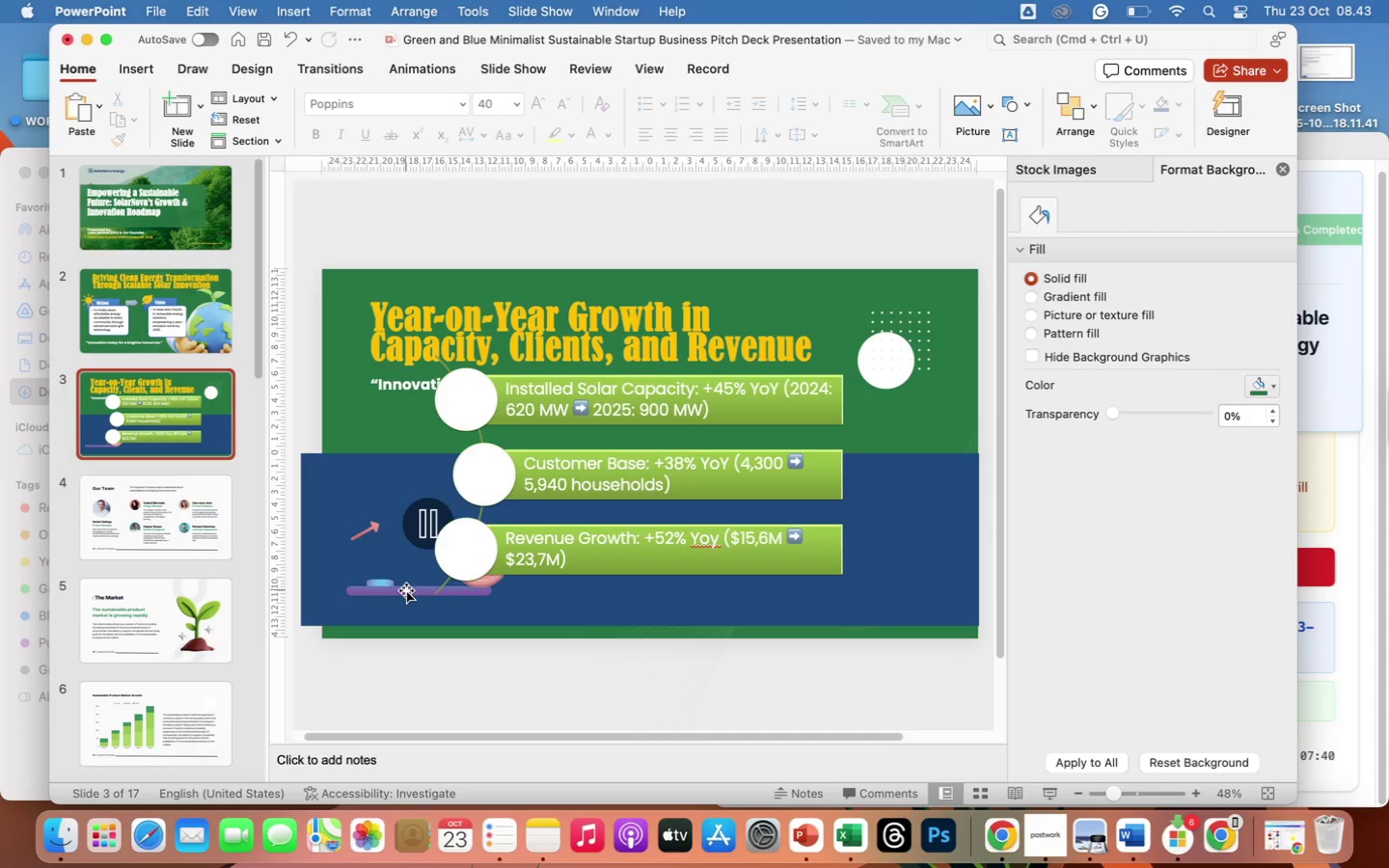 
wait(5.52)
 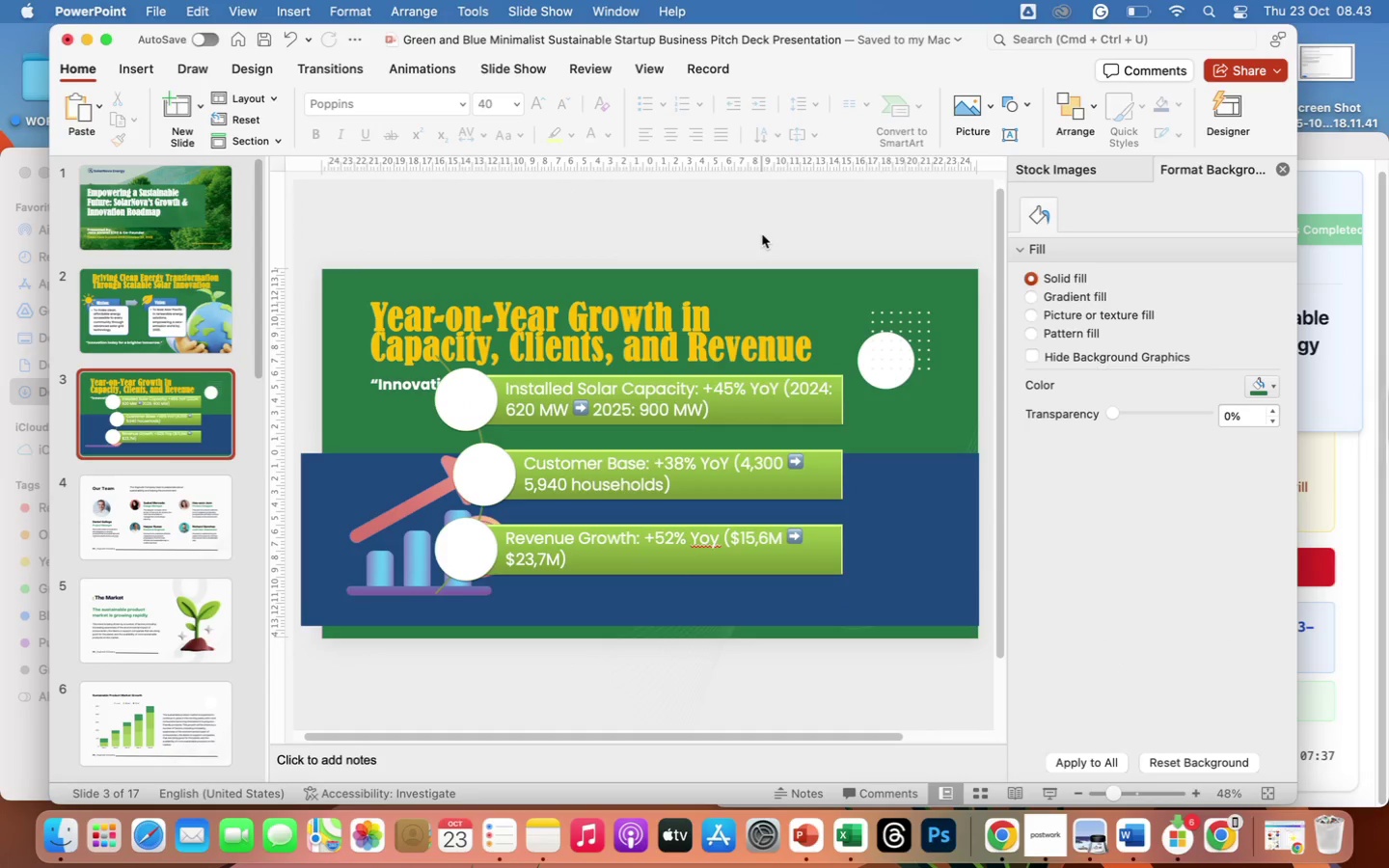 
left_click([406, 587])
 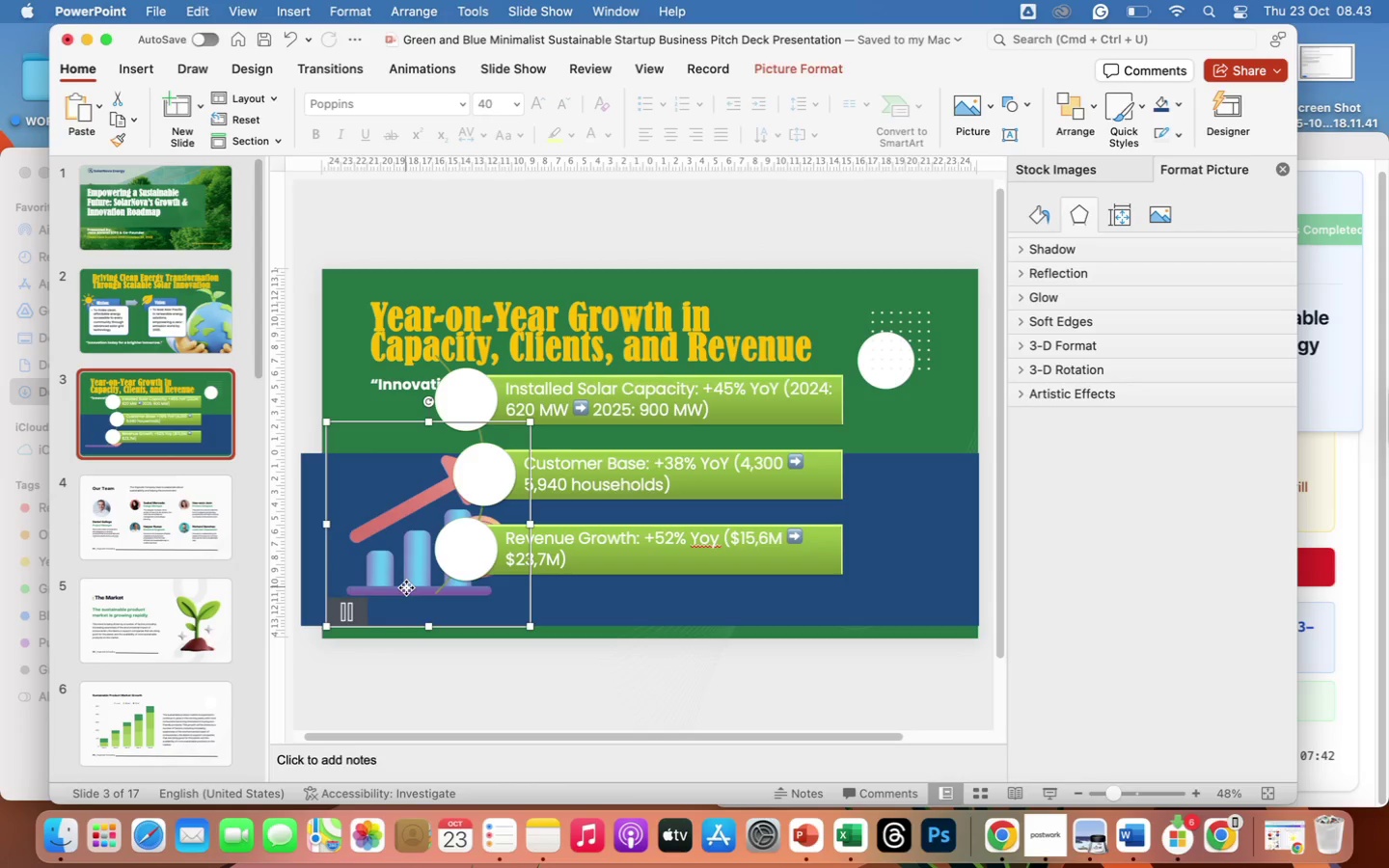 
left_click_drag(start_coordinate=[406, 587], to_coordinate=[833, 610])
 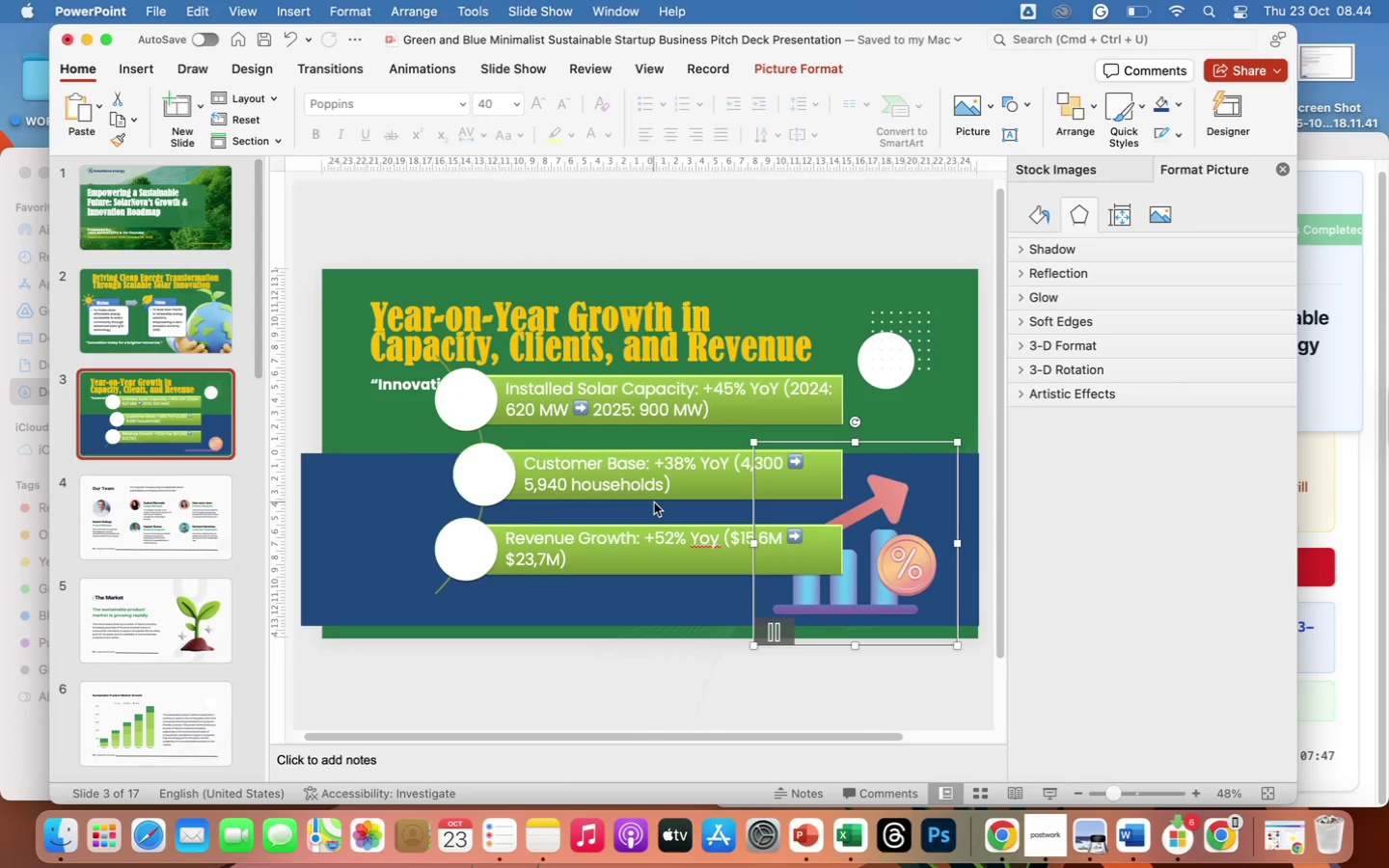 
left_click([654, 502])
 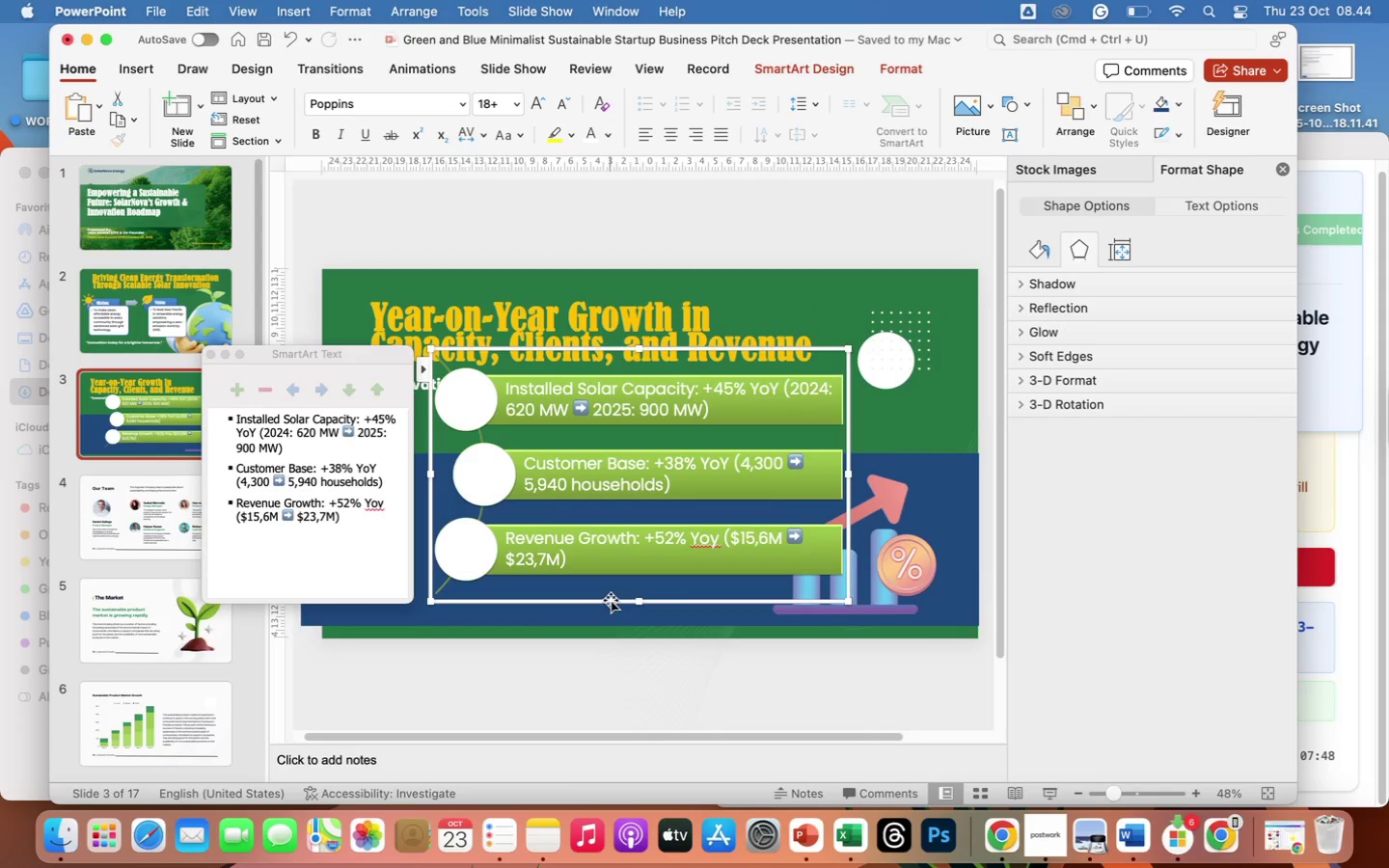 
left_click_drag(start_coordinate=[611, 600], to_coordinate=[504, 634])
 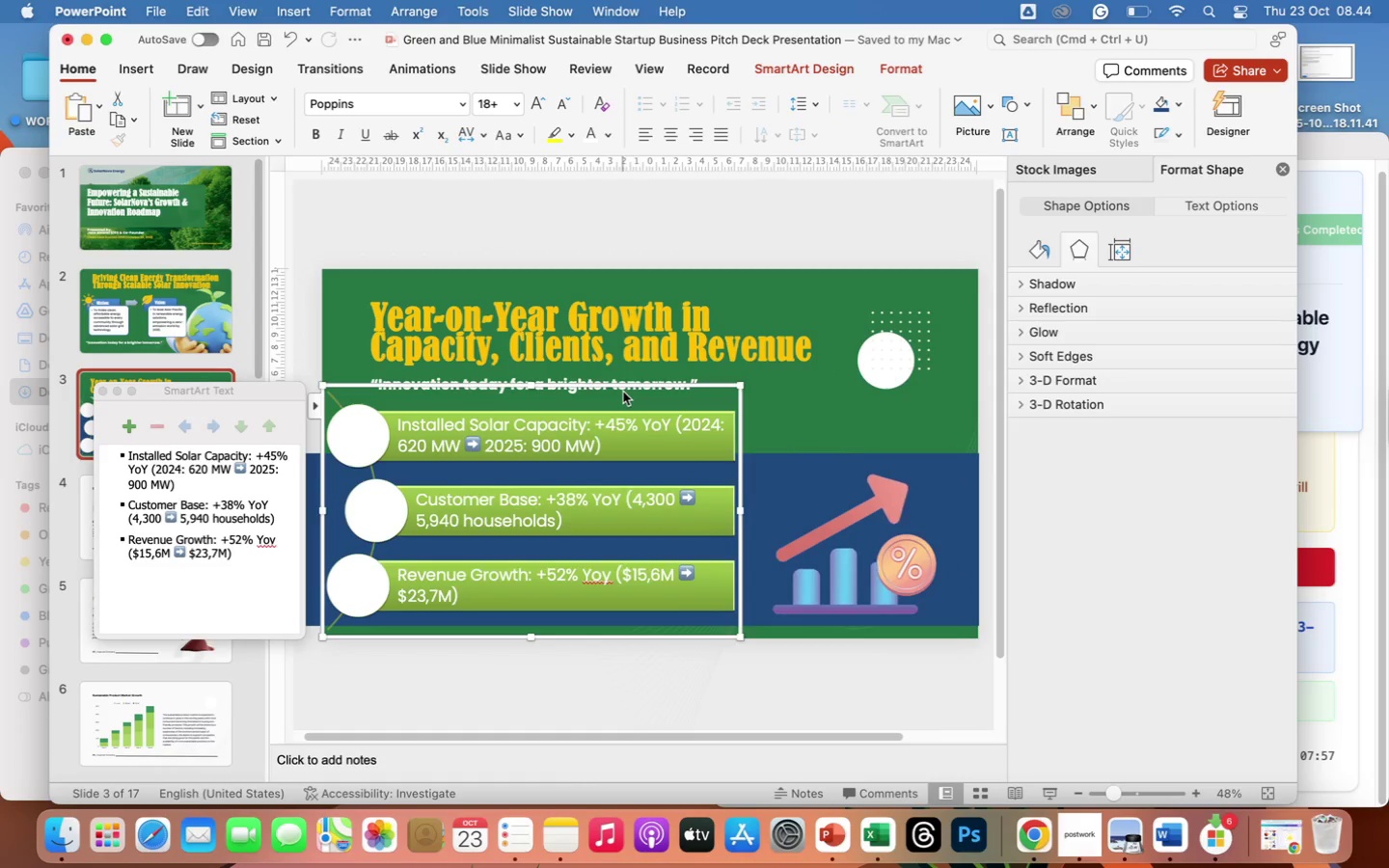 
left_click([623, 392])
 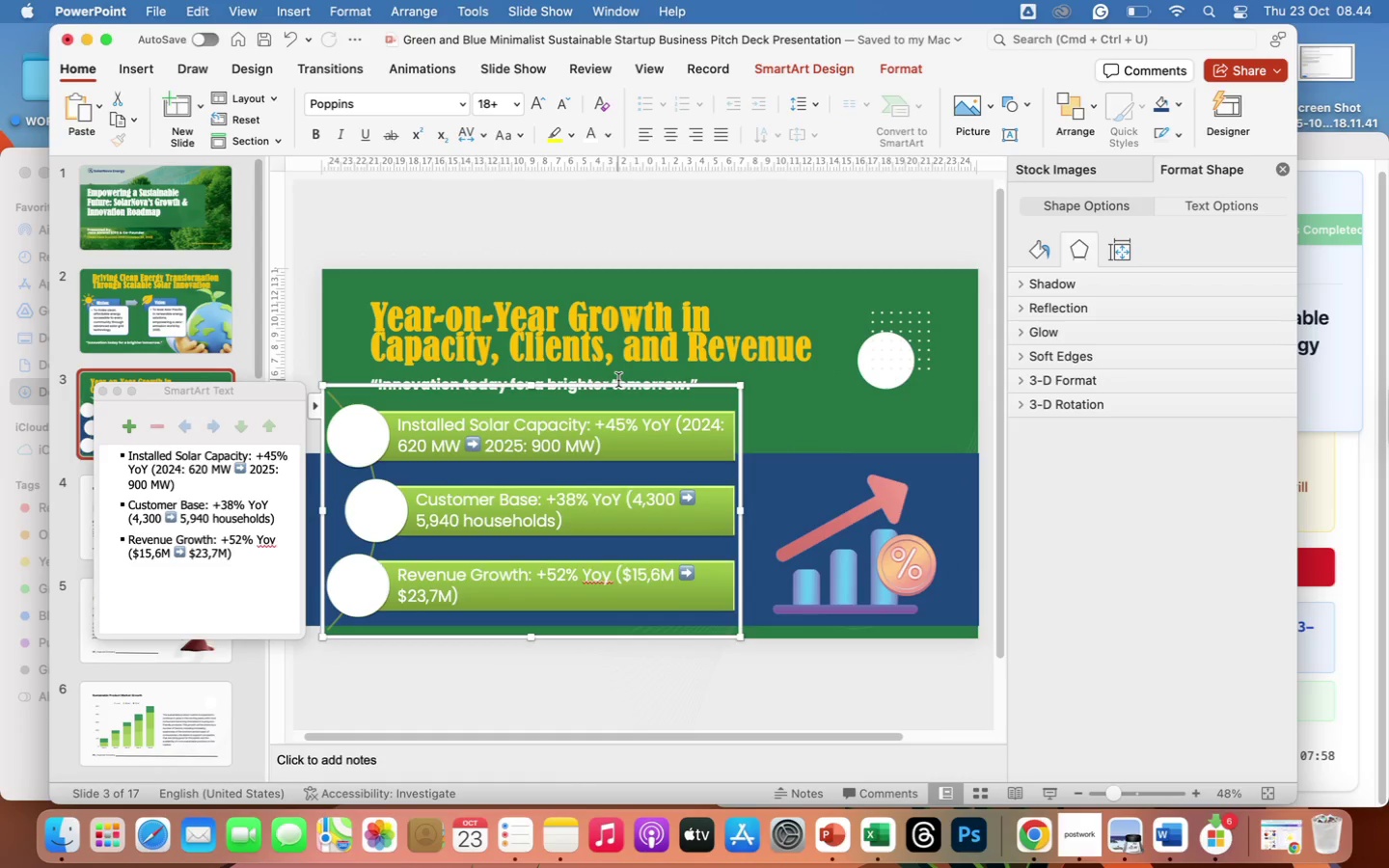 
left_click([618, 380])
 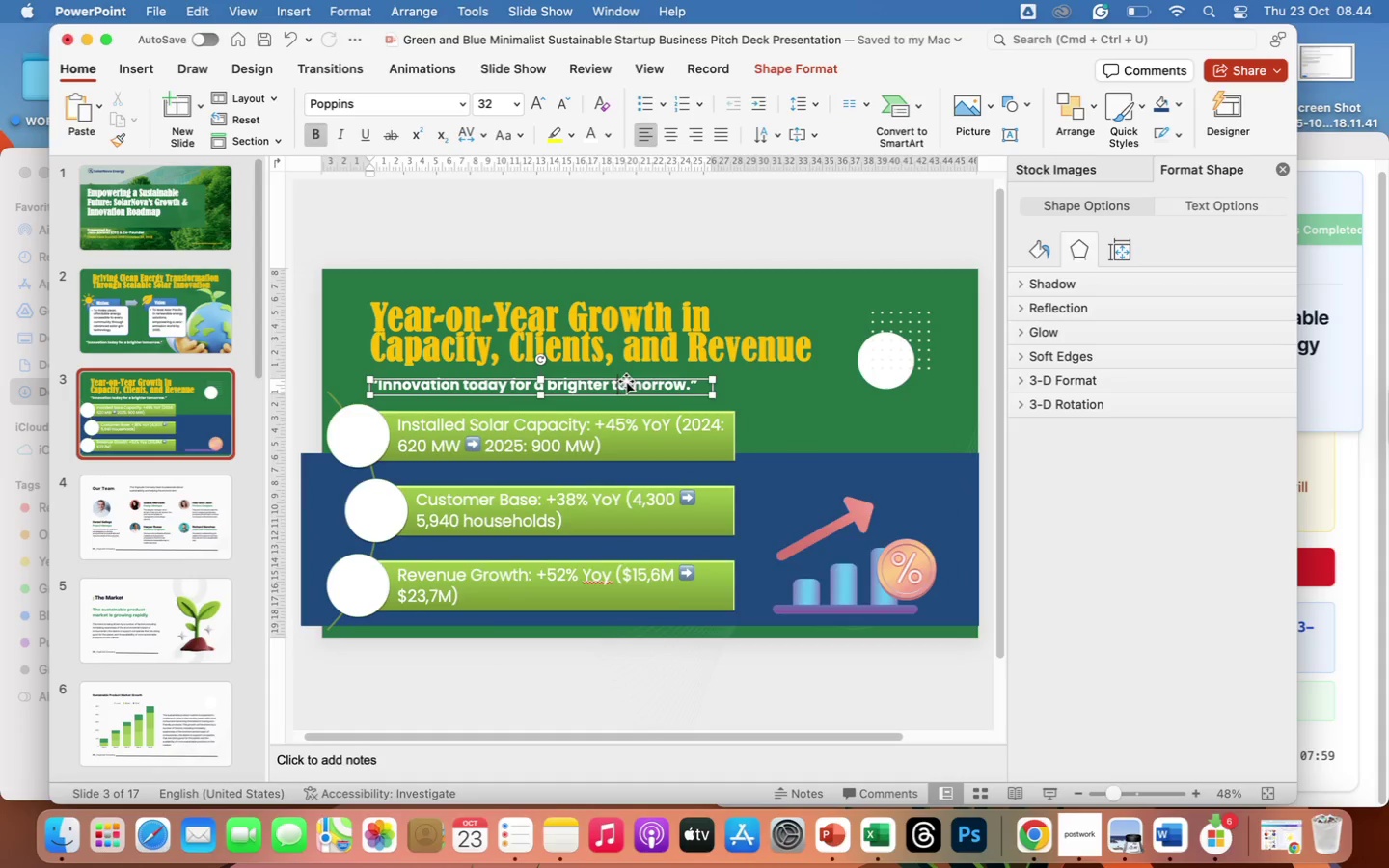 
left_click([626, 381])
 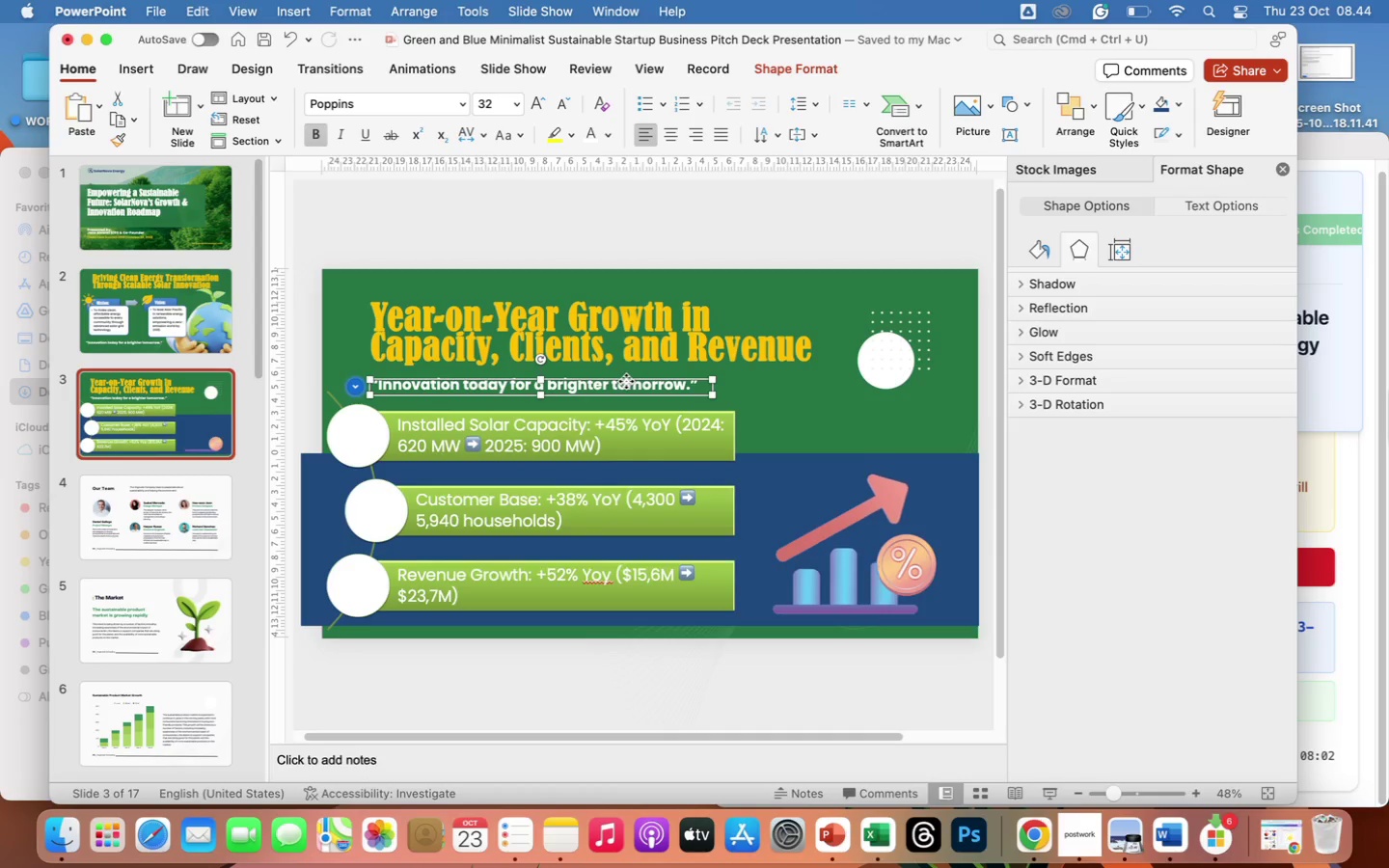 
key(Backspace)
 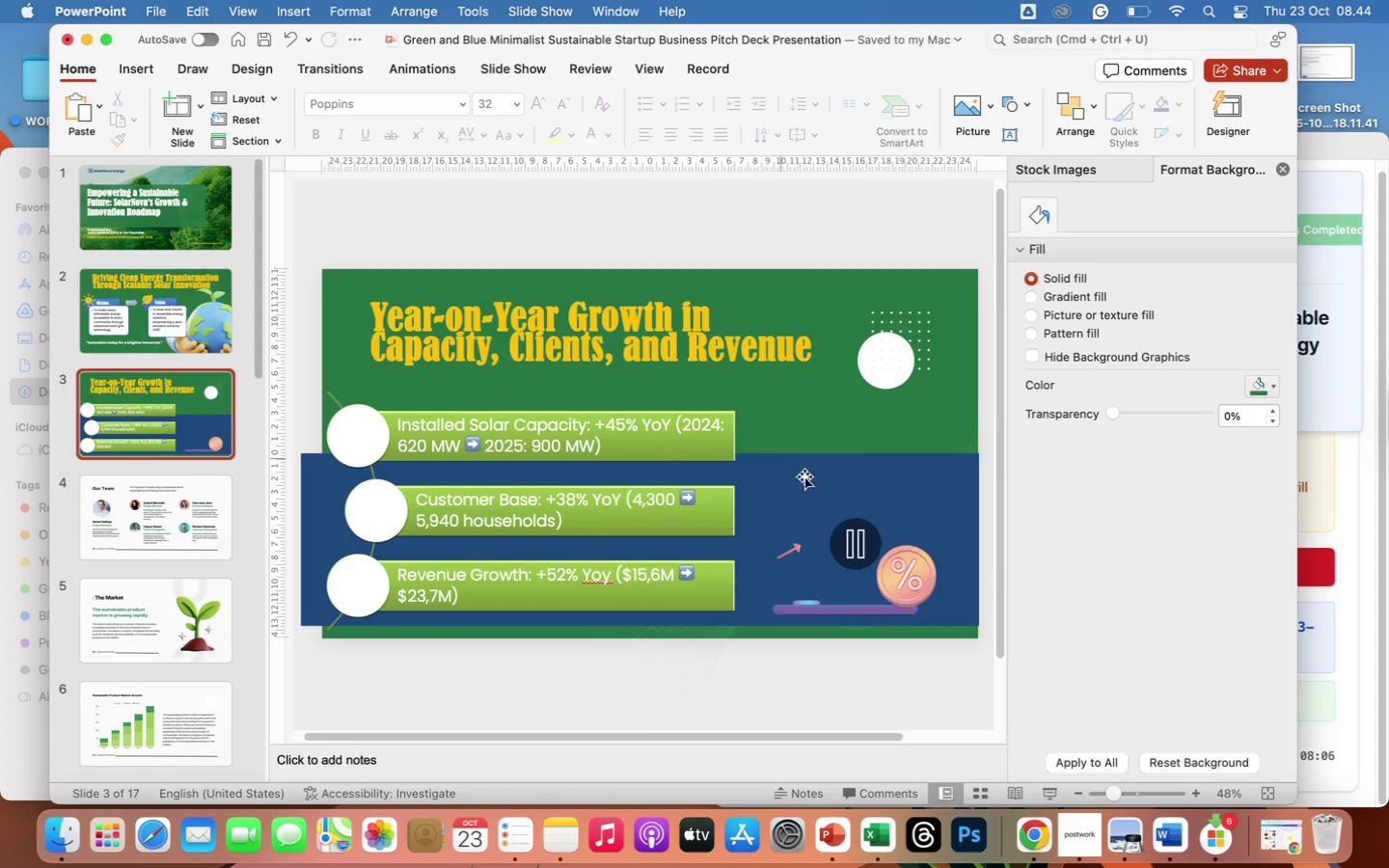 
left_click([842, 595])
 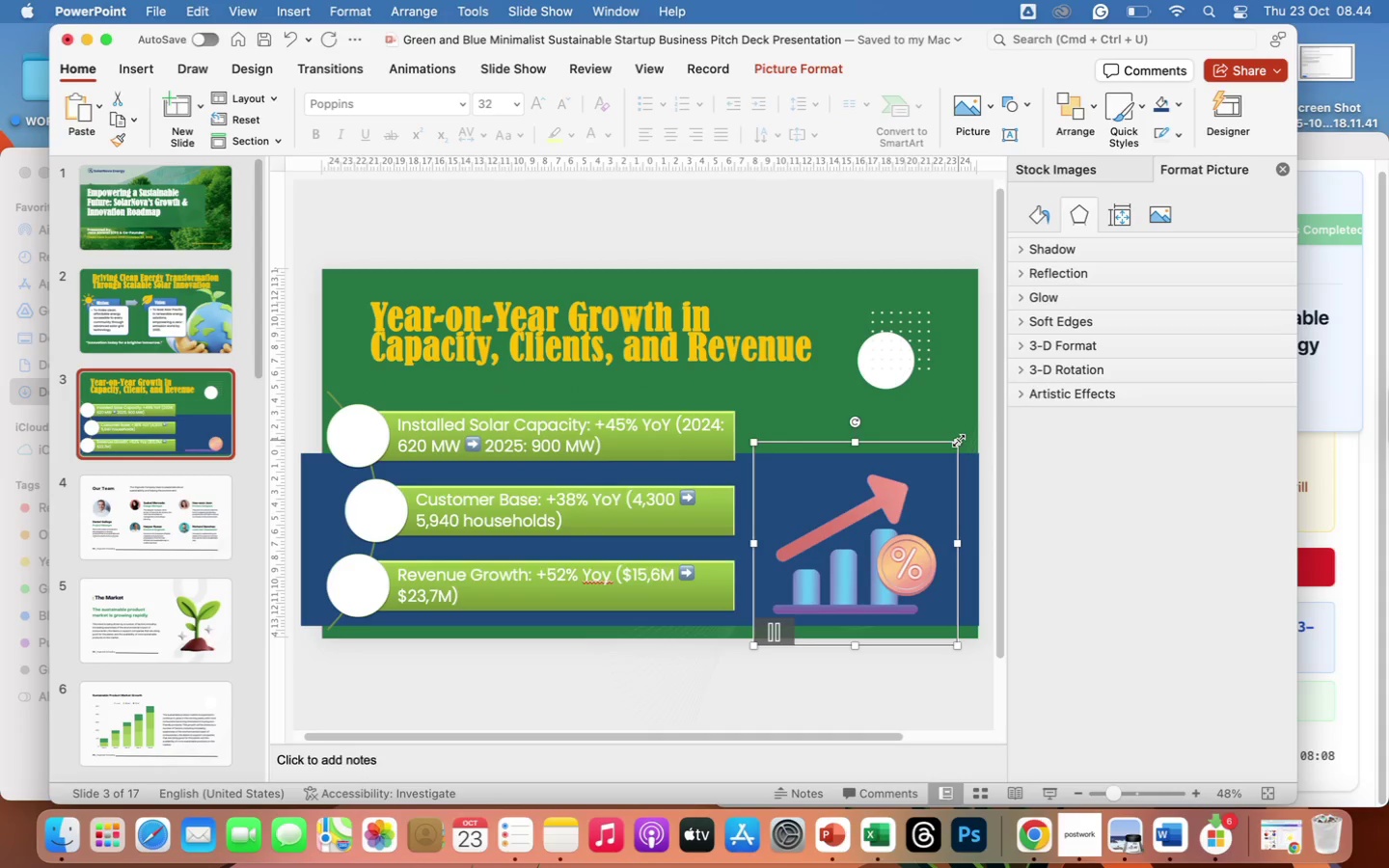 
left_click_drag(start_coordinate=[959, 441], to_coordinate=[967, 434])
 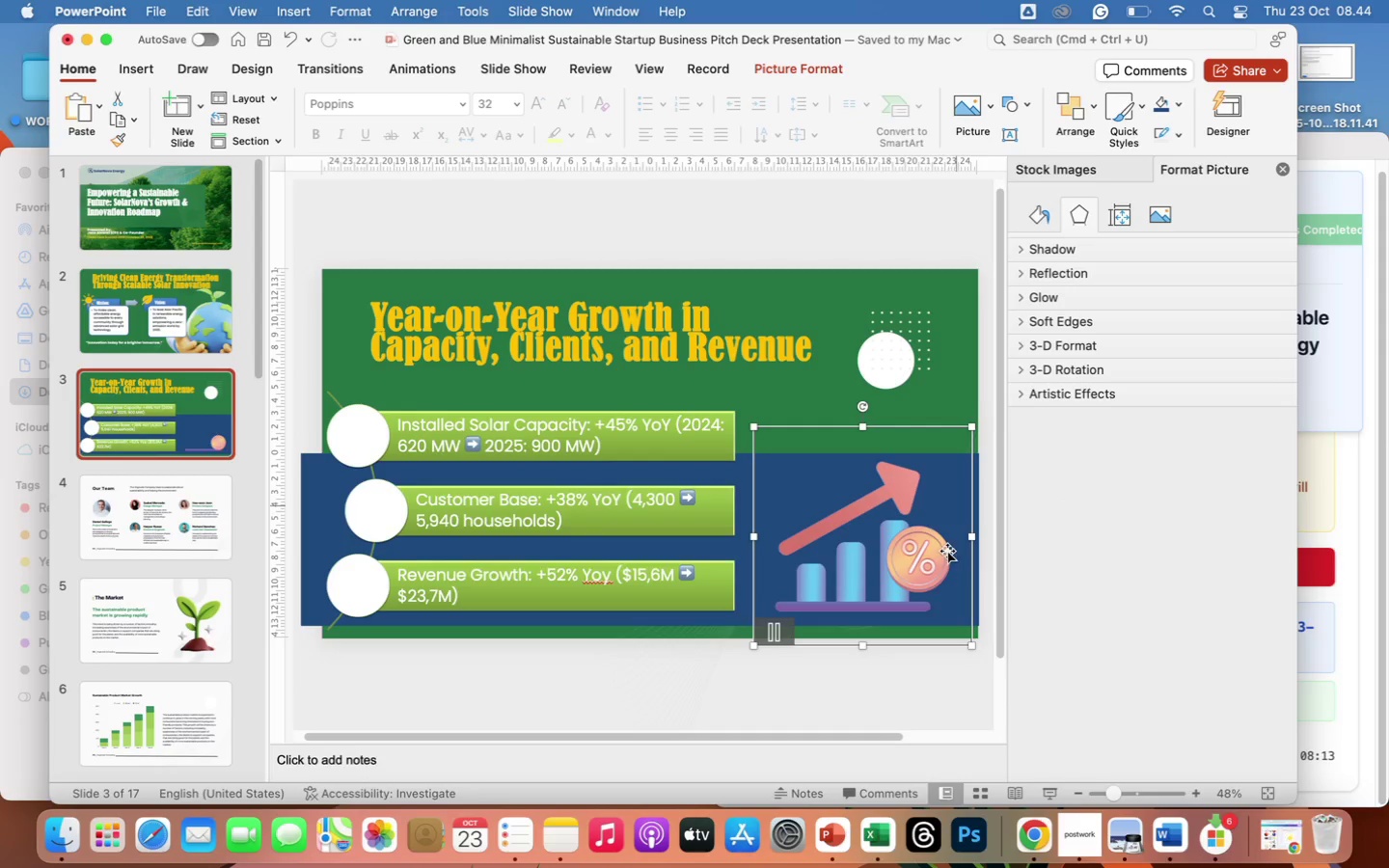 
left_click([876, 682])
 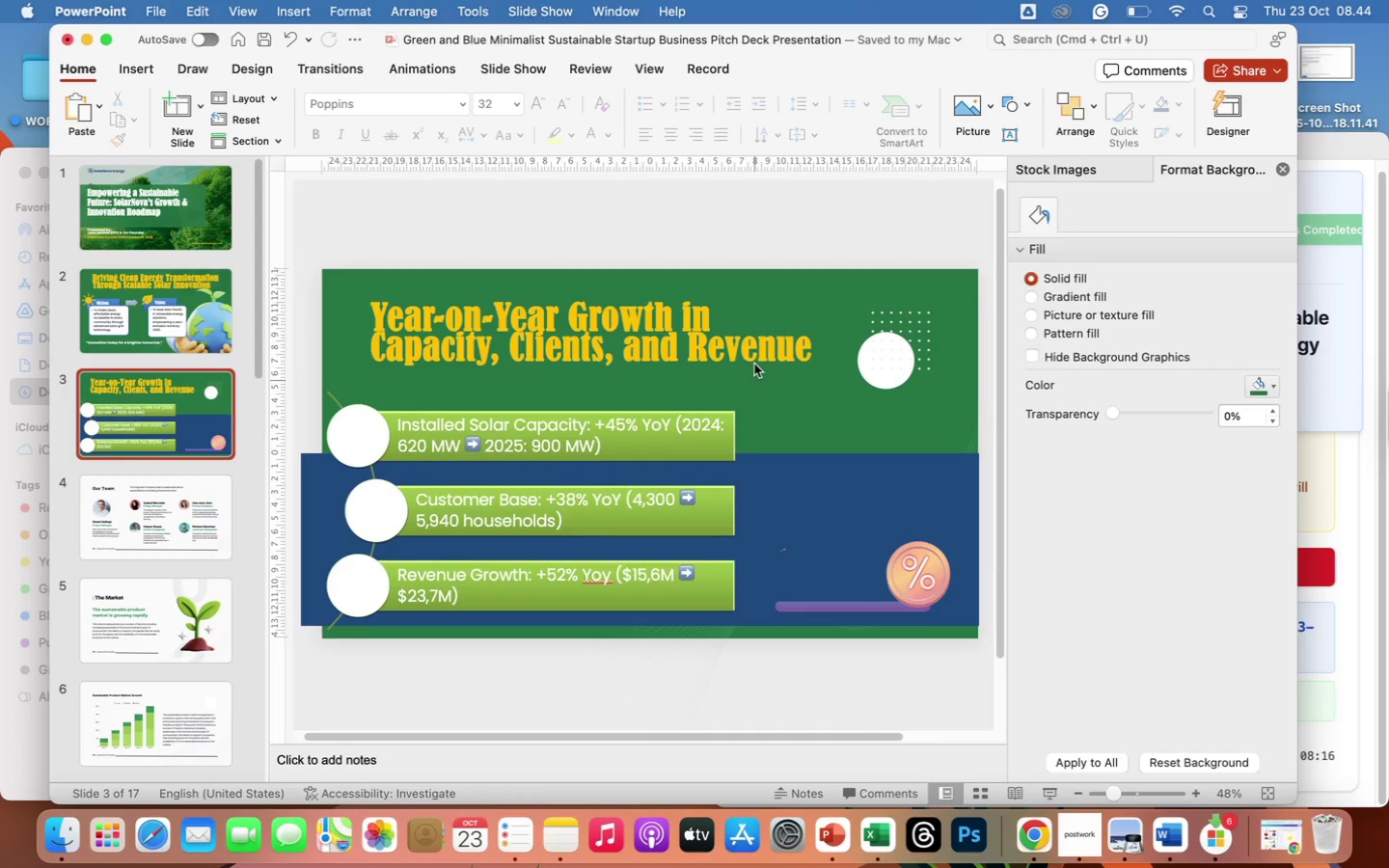 
left_click([759, 335])
 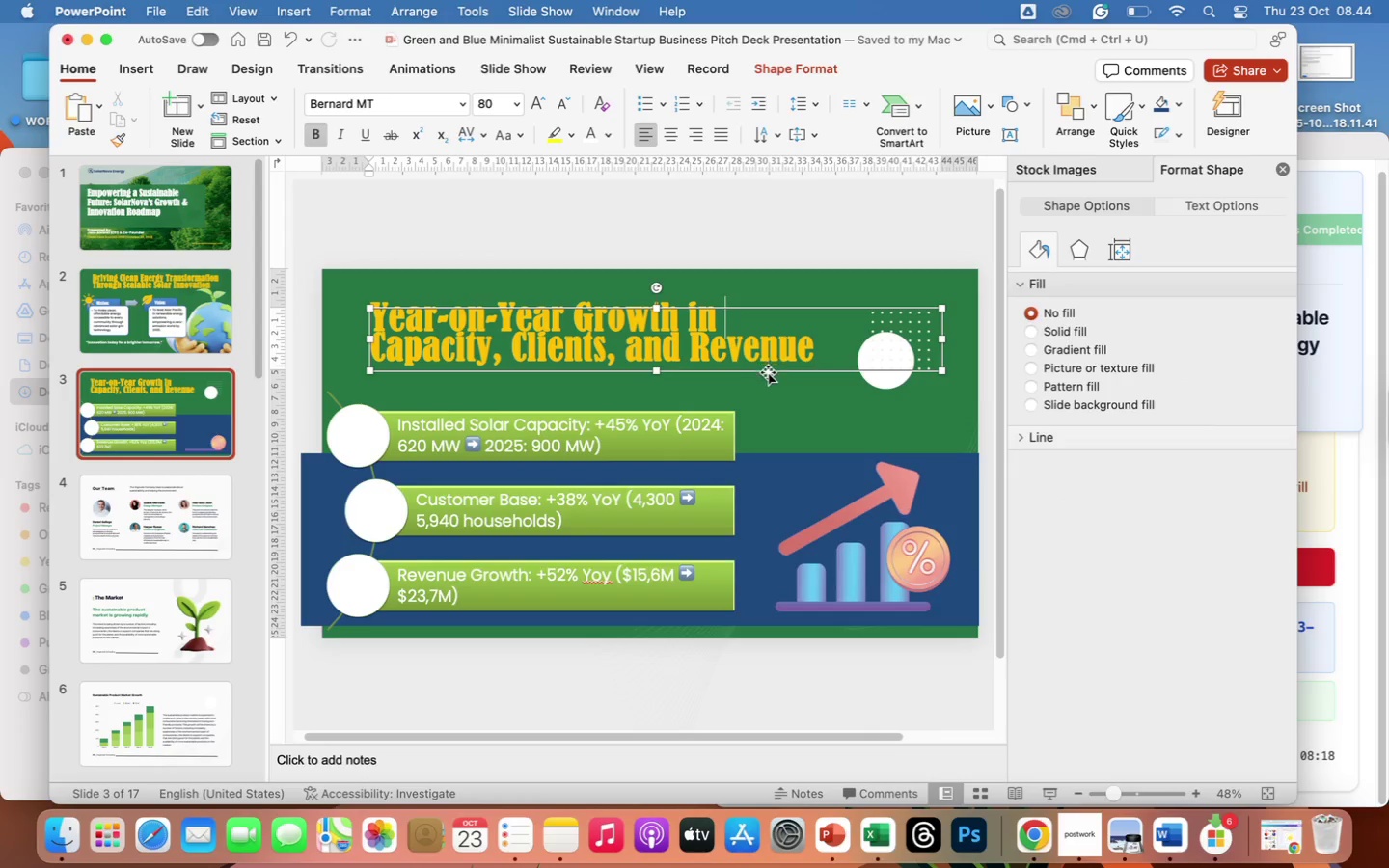 
left_click_drag(start_coordinate=[767, 369], to_coordinate=[766, 379])
 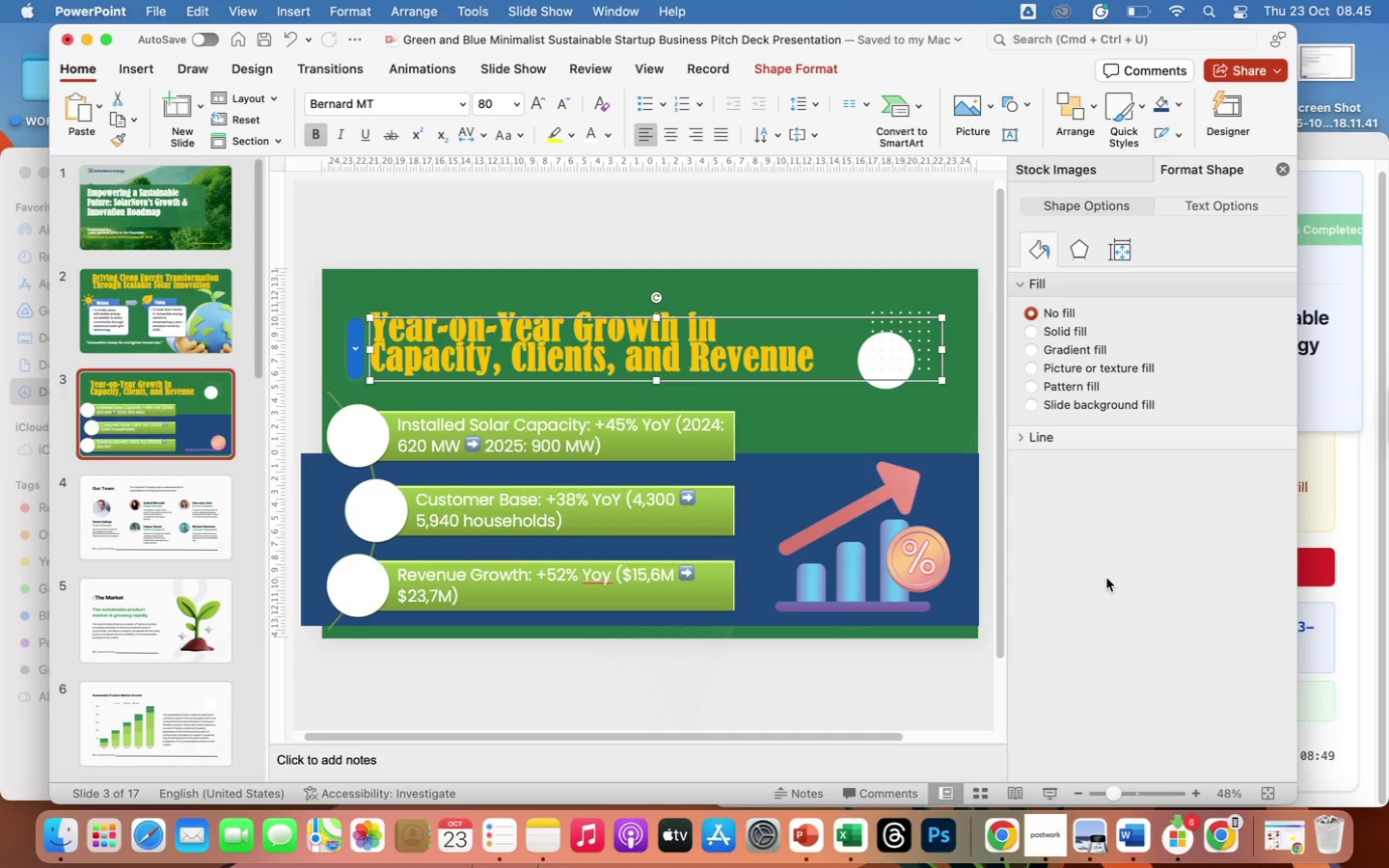 
wait(29.25)
 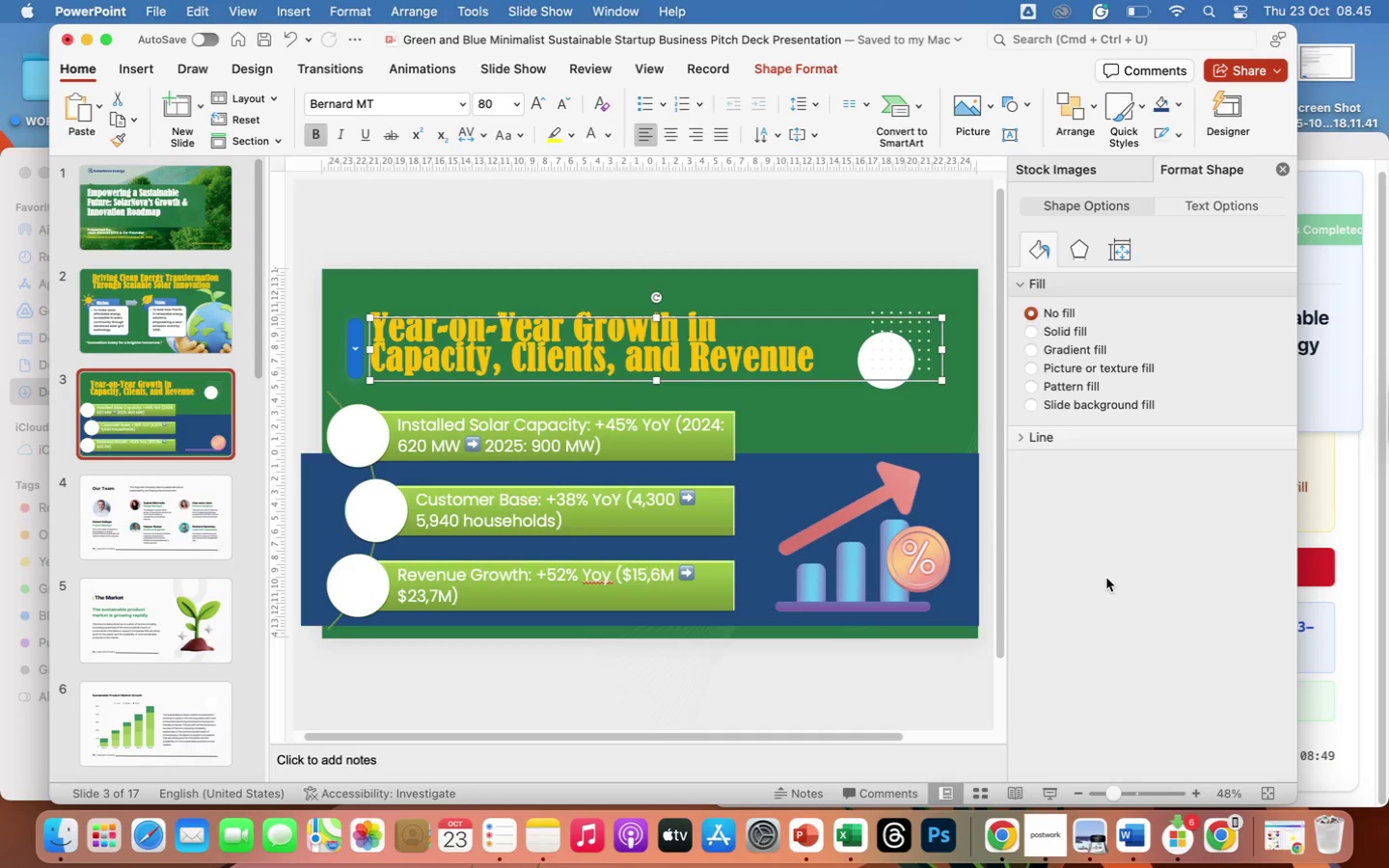 
scroll: coordinate [174, 719], scroll_direction: down, amount: 26.0
 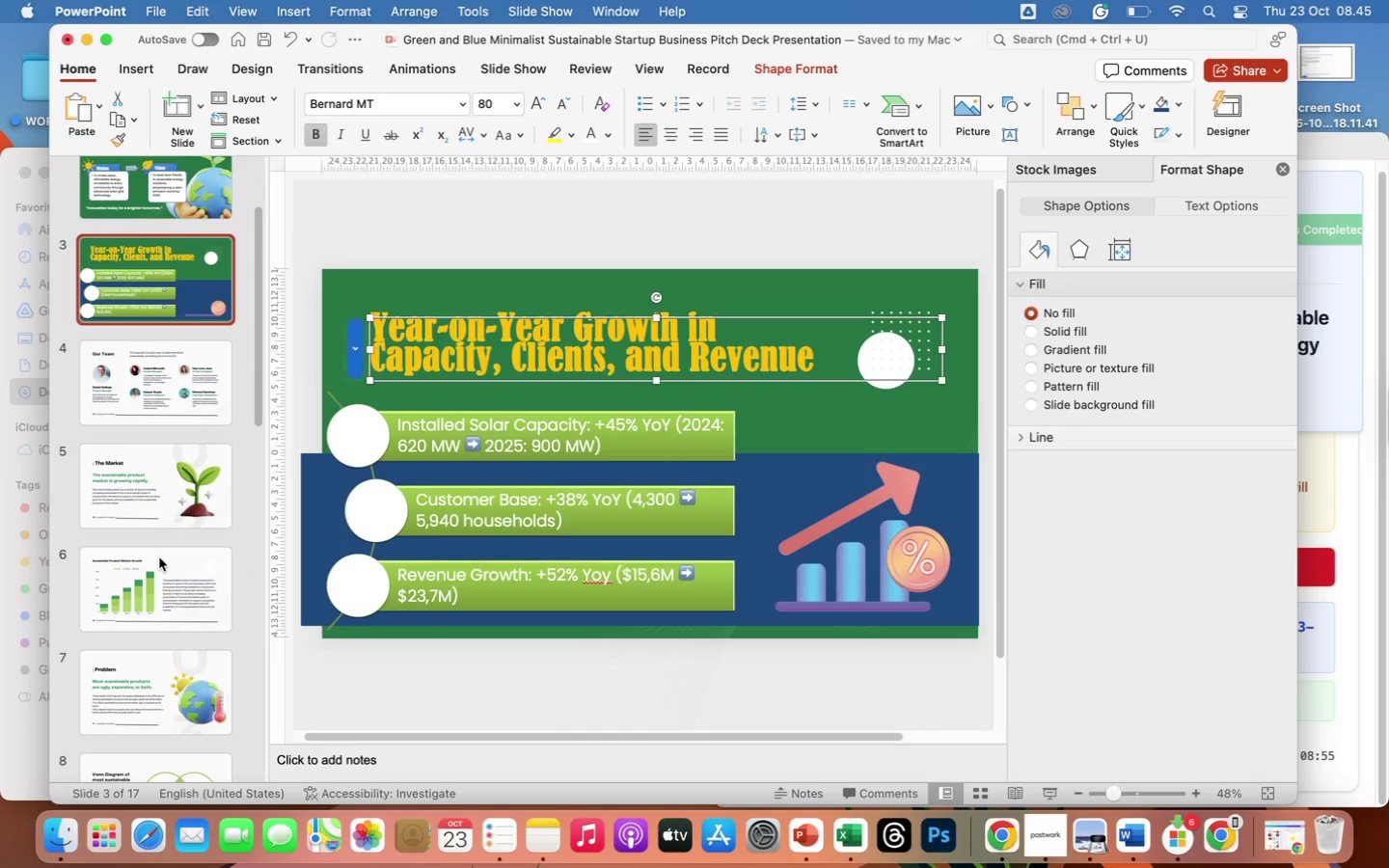 
left_click([159, 557])
 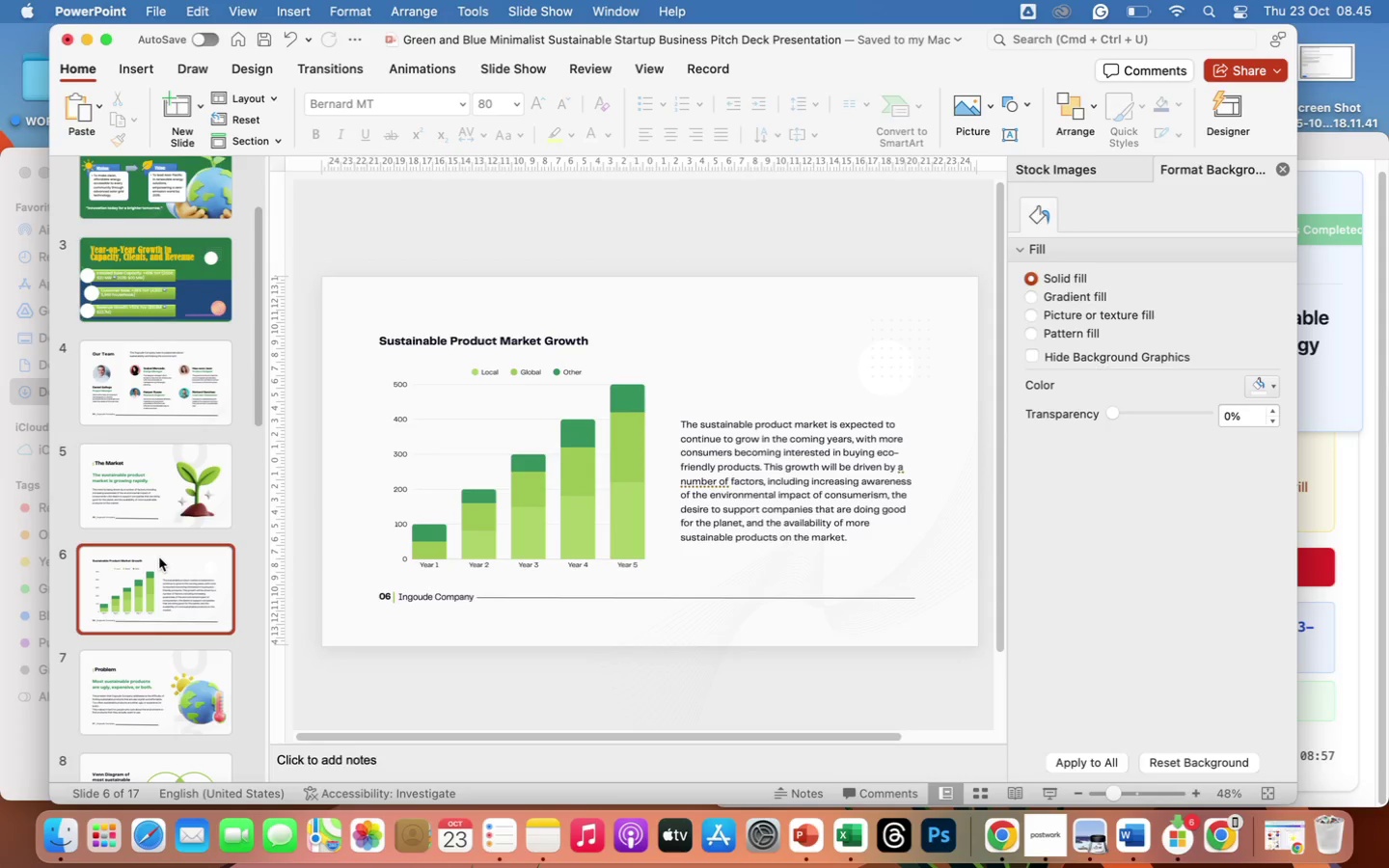 
scroll: coordinate [144, 687], scroll_direction: down, amount: 121.0
 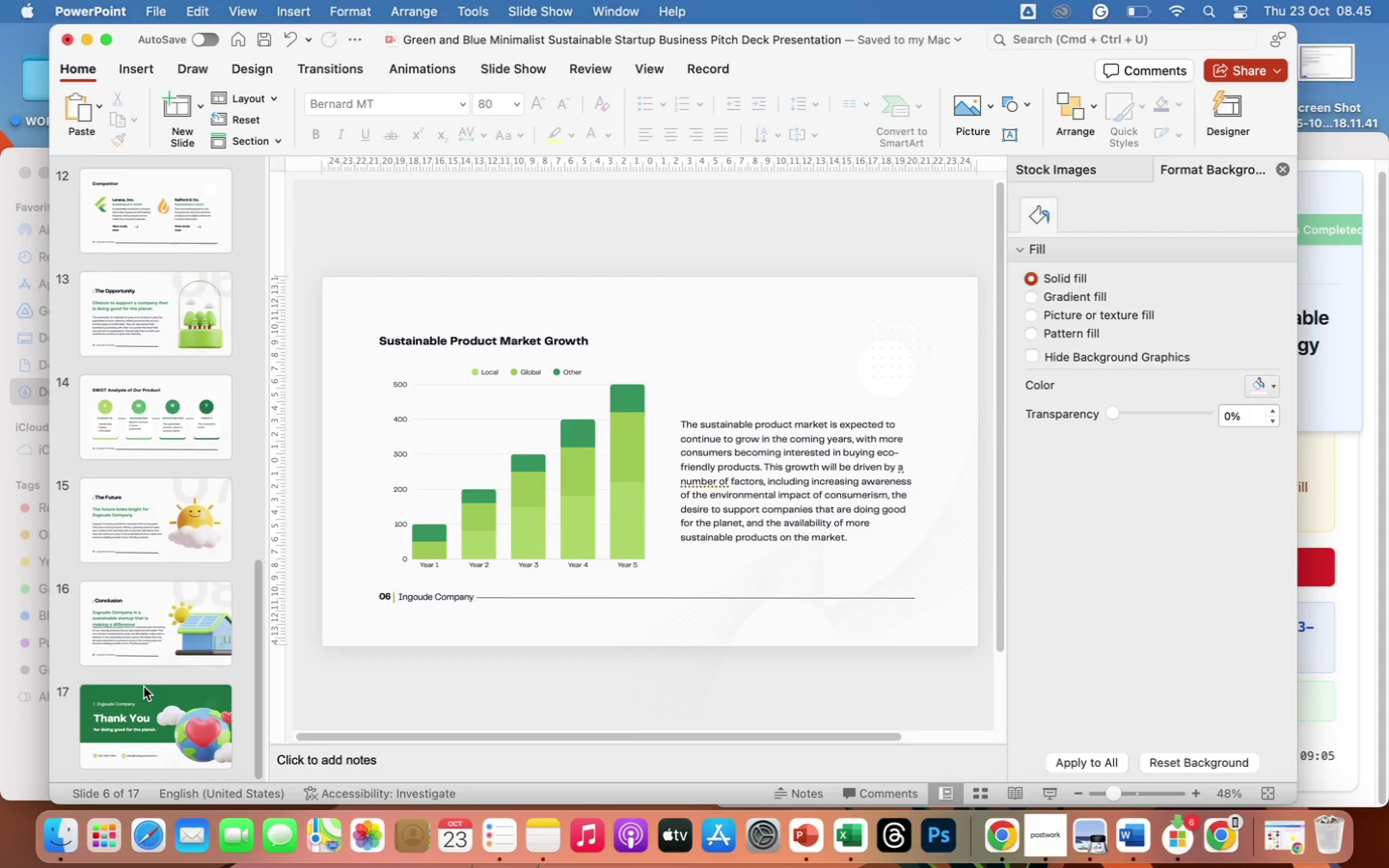 
scroll: coordinate [144, 687], scroll_direction: up, amount: 317.0
 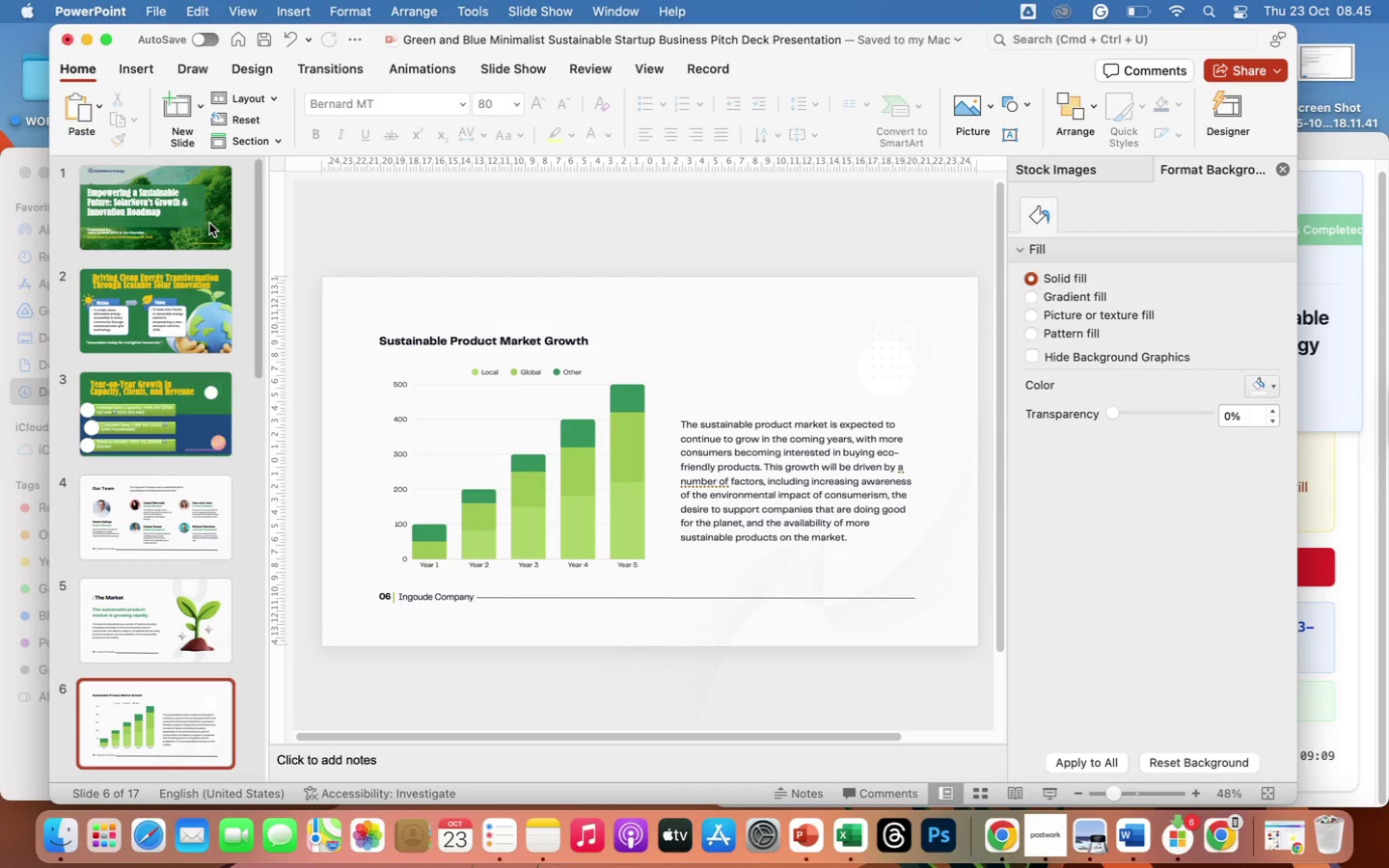 
left_click([209, 223])
 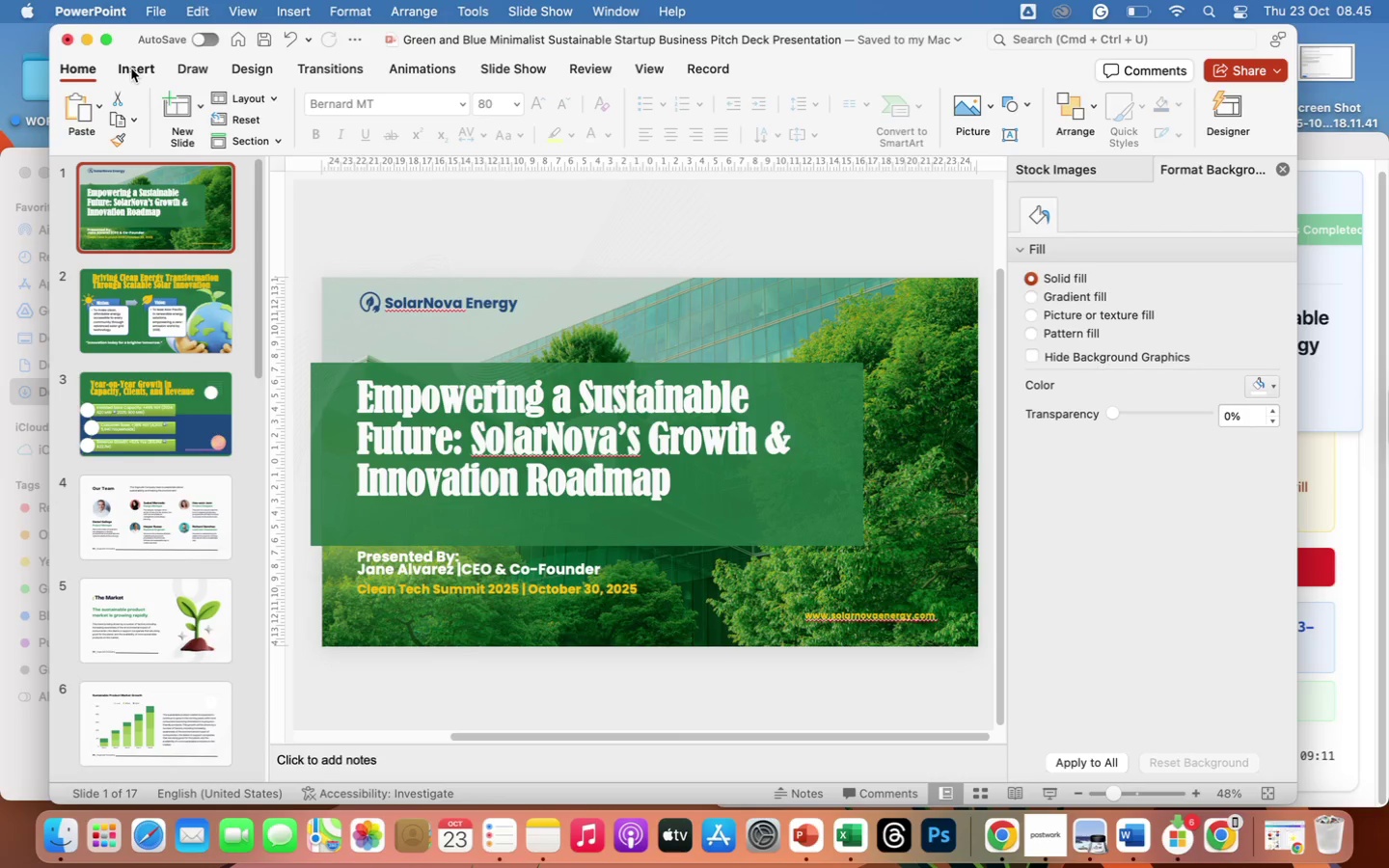 
left_click([130, 68])
 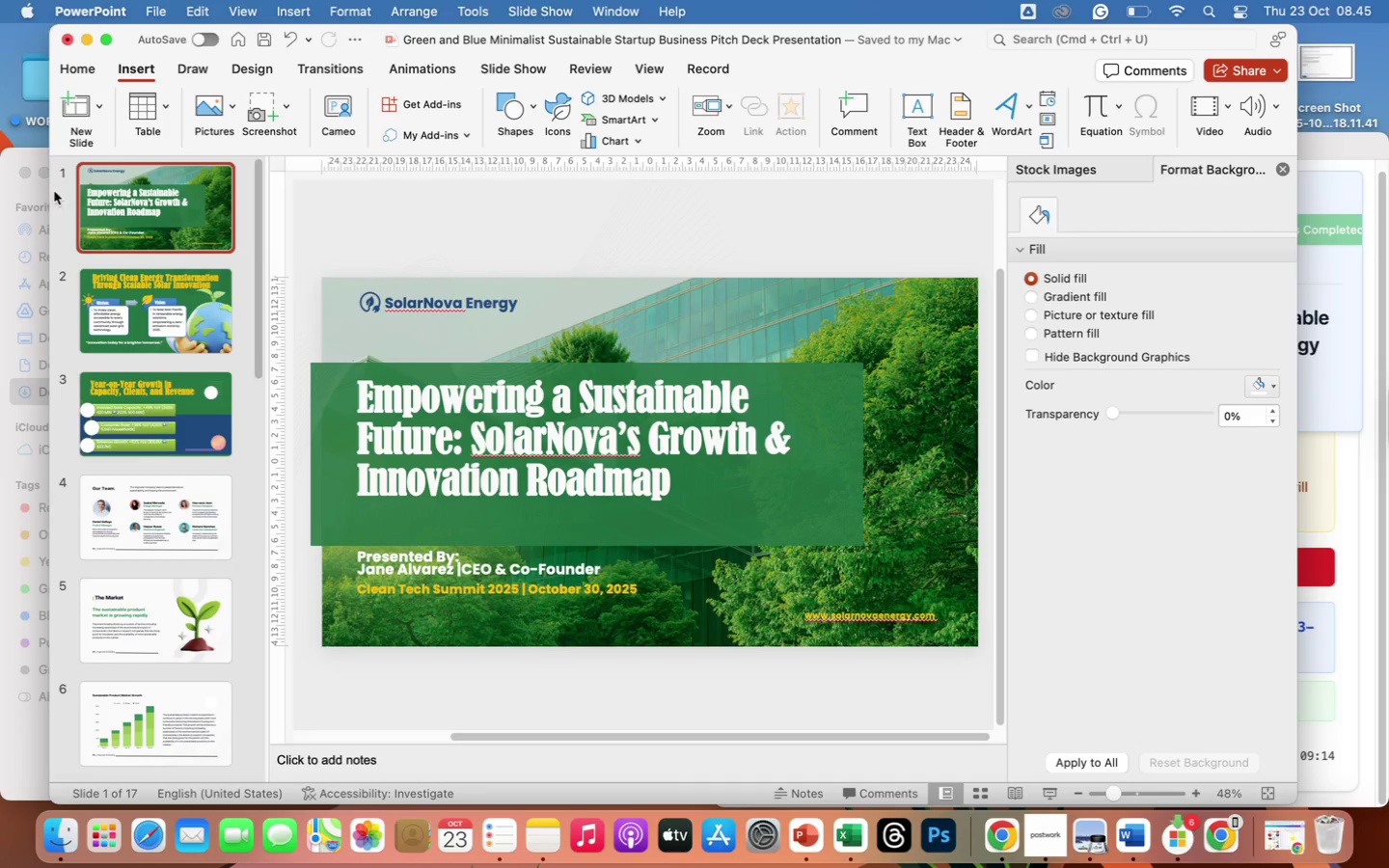 
left_click([19, 190])
 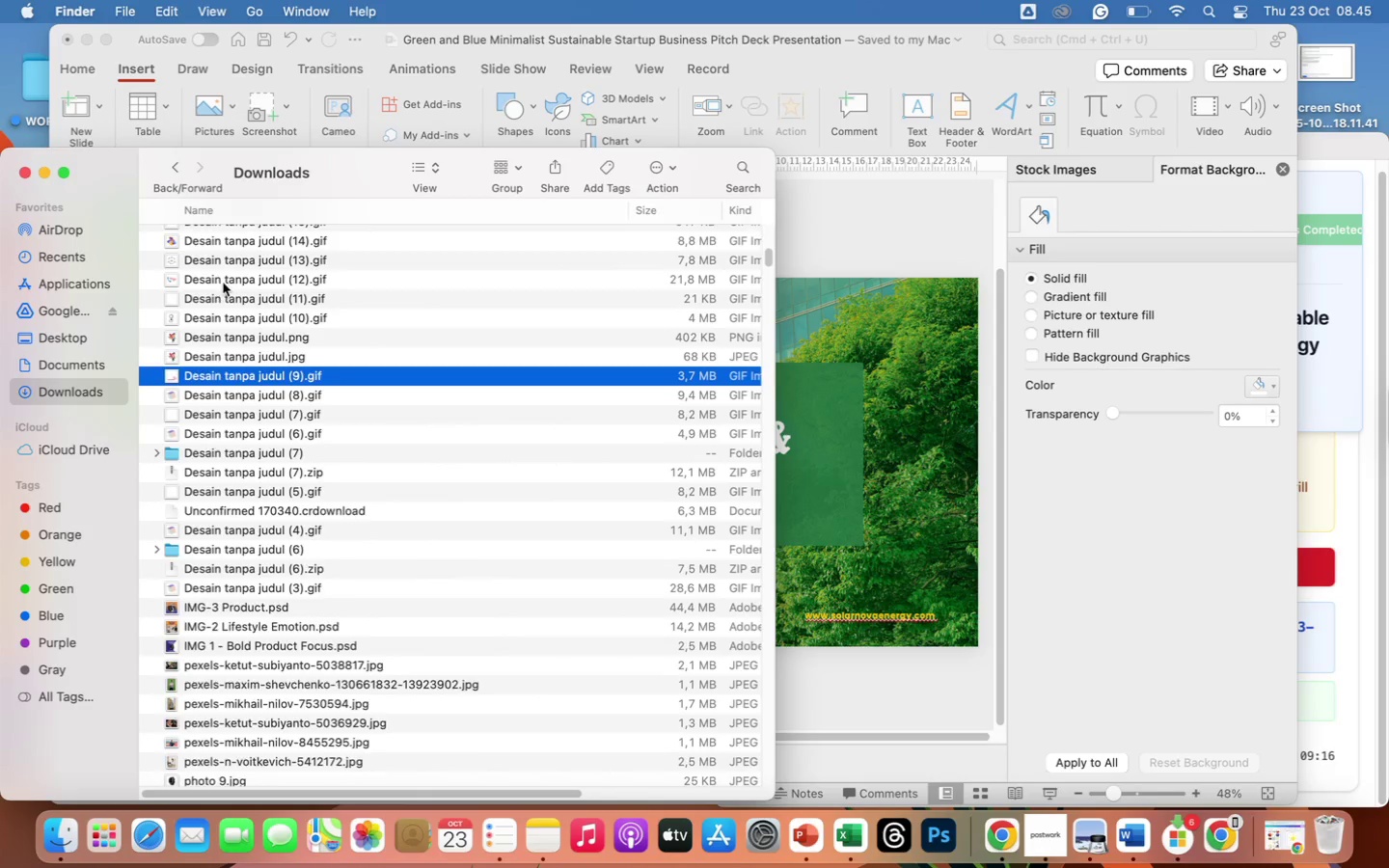 
scroll: coordinate [223, 283], scroll_direction: up, amount: 574.0
 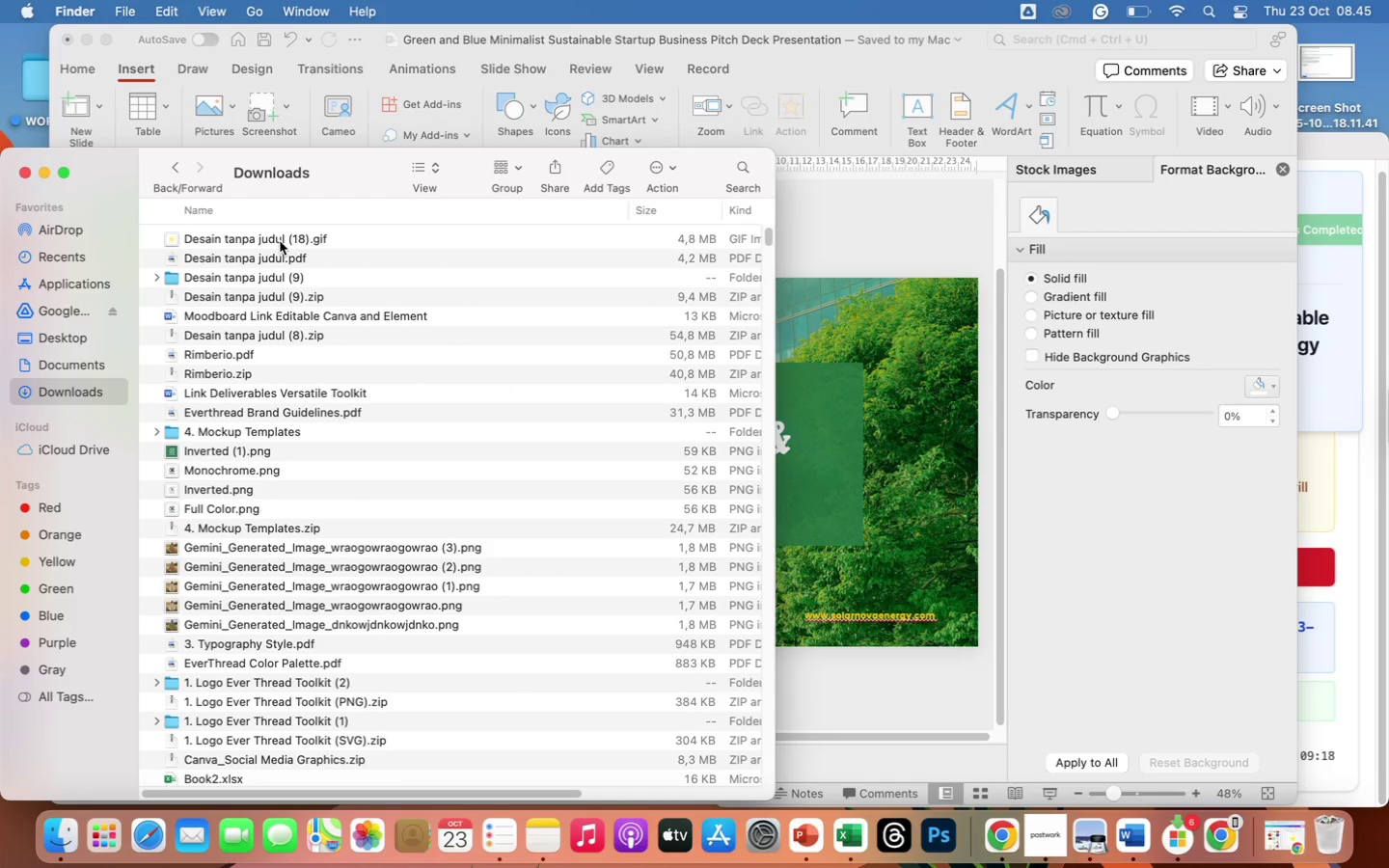 
left_click([280, 241])
 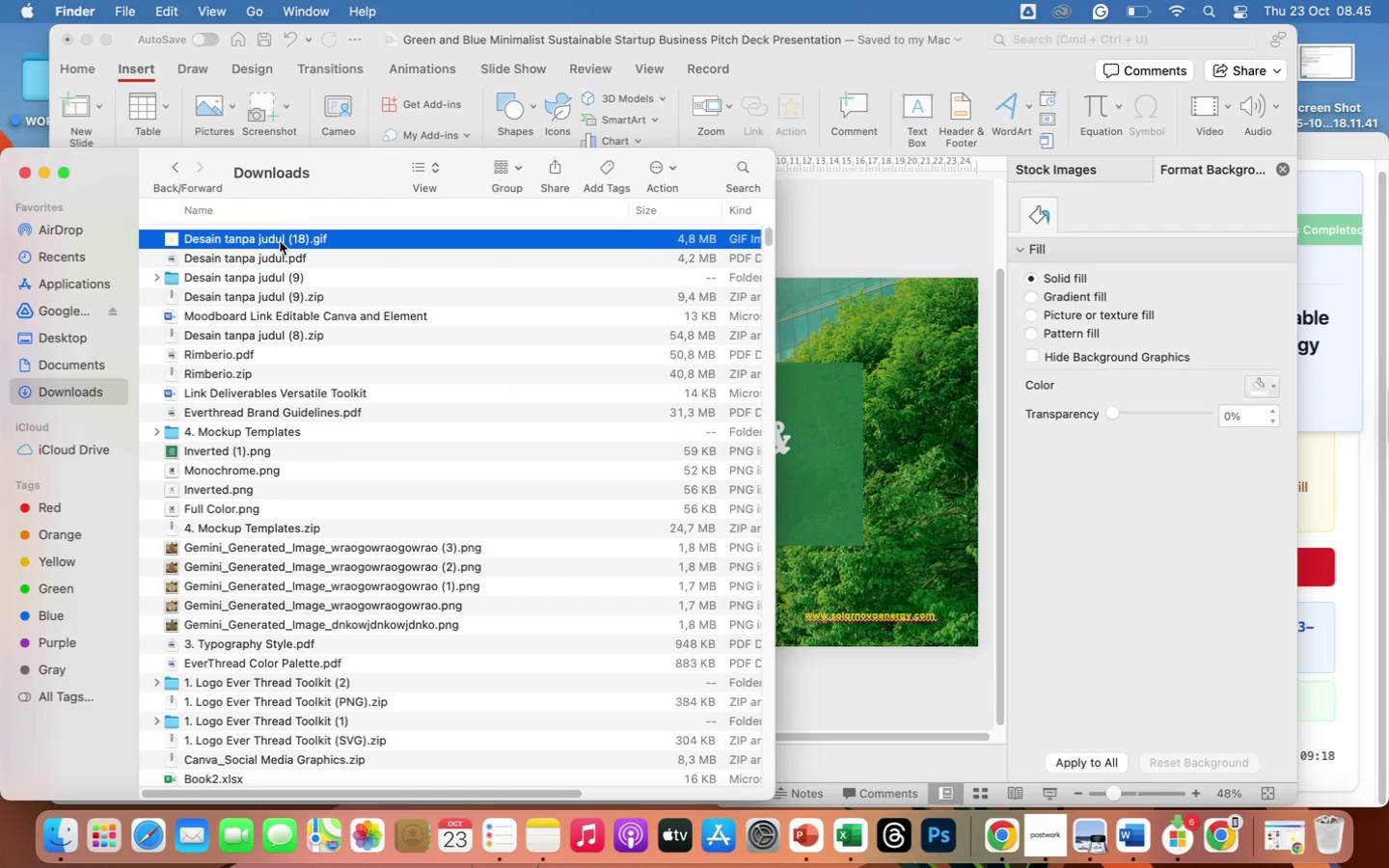 
left_click_drag(start_coordinate=[280, 241], to_coordinate=[810, 370])
 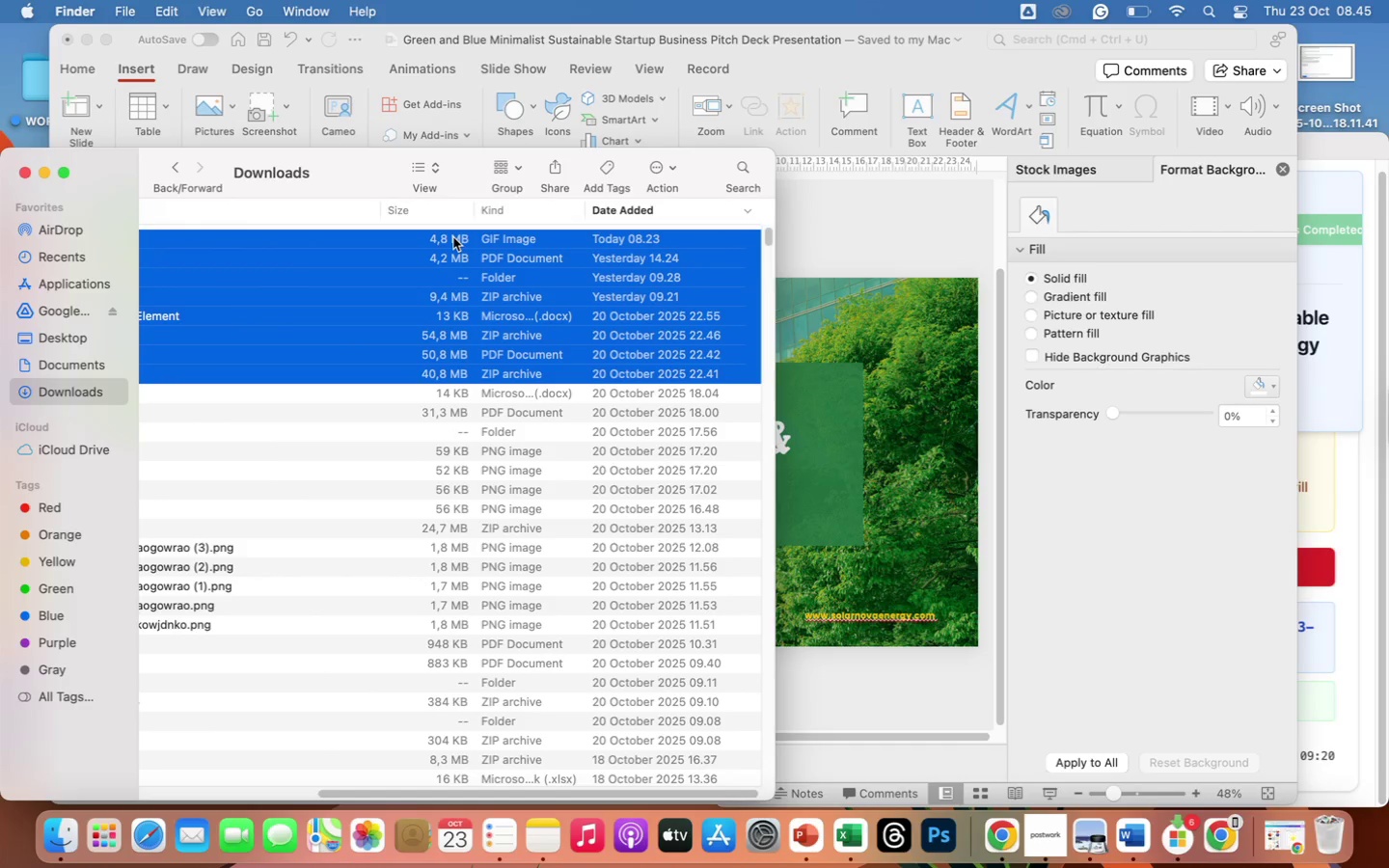 
left_click([453, 237])
 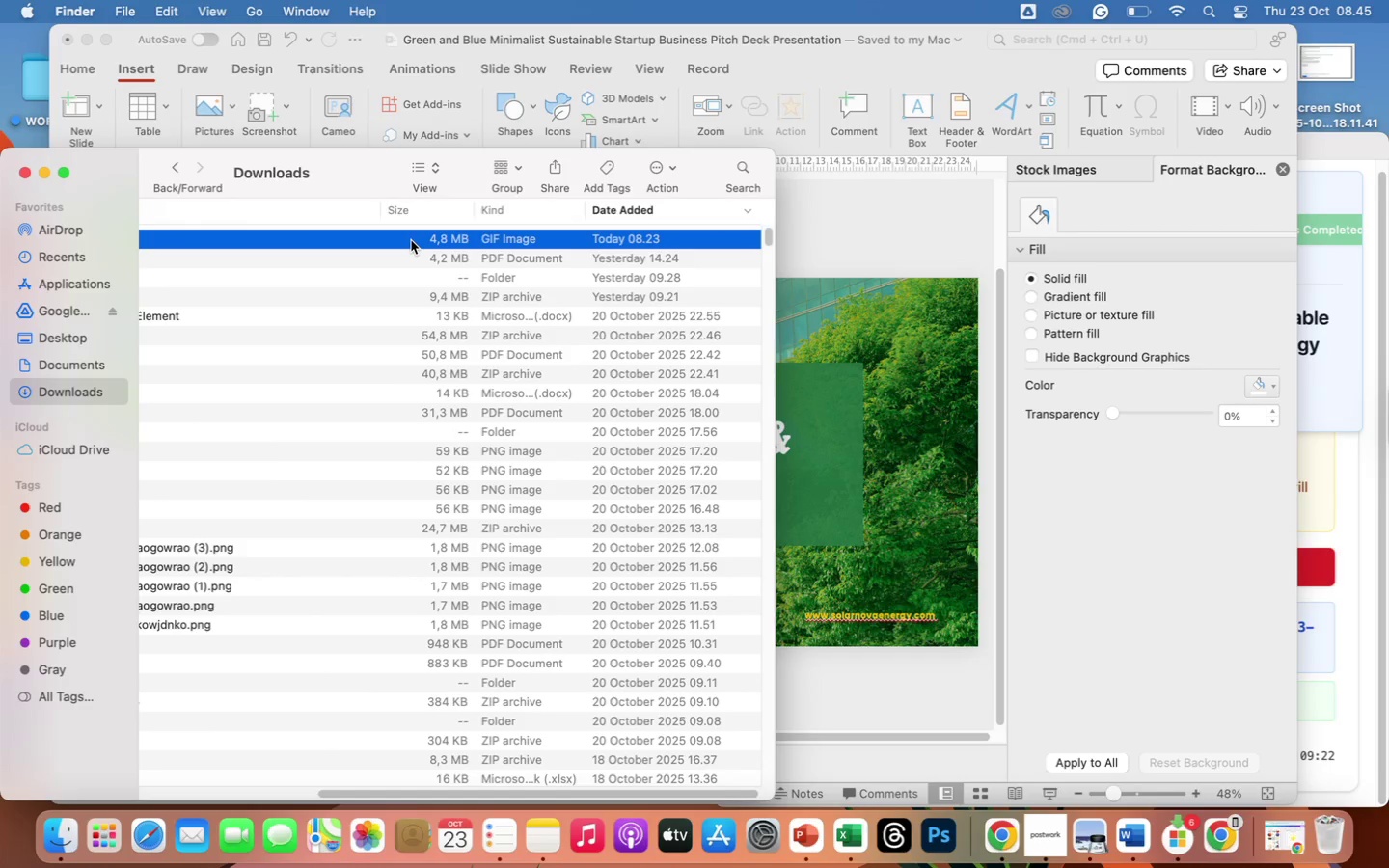 
left_click_drag(start_coordinate=[411, 240], to_coordinate=[889, 372])
 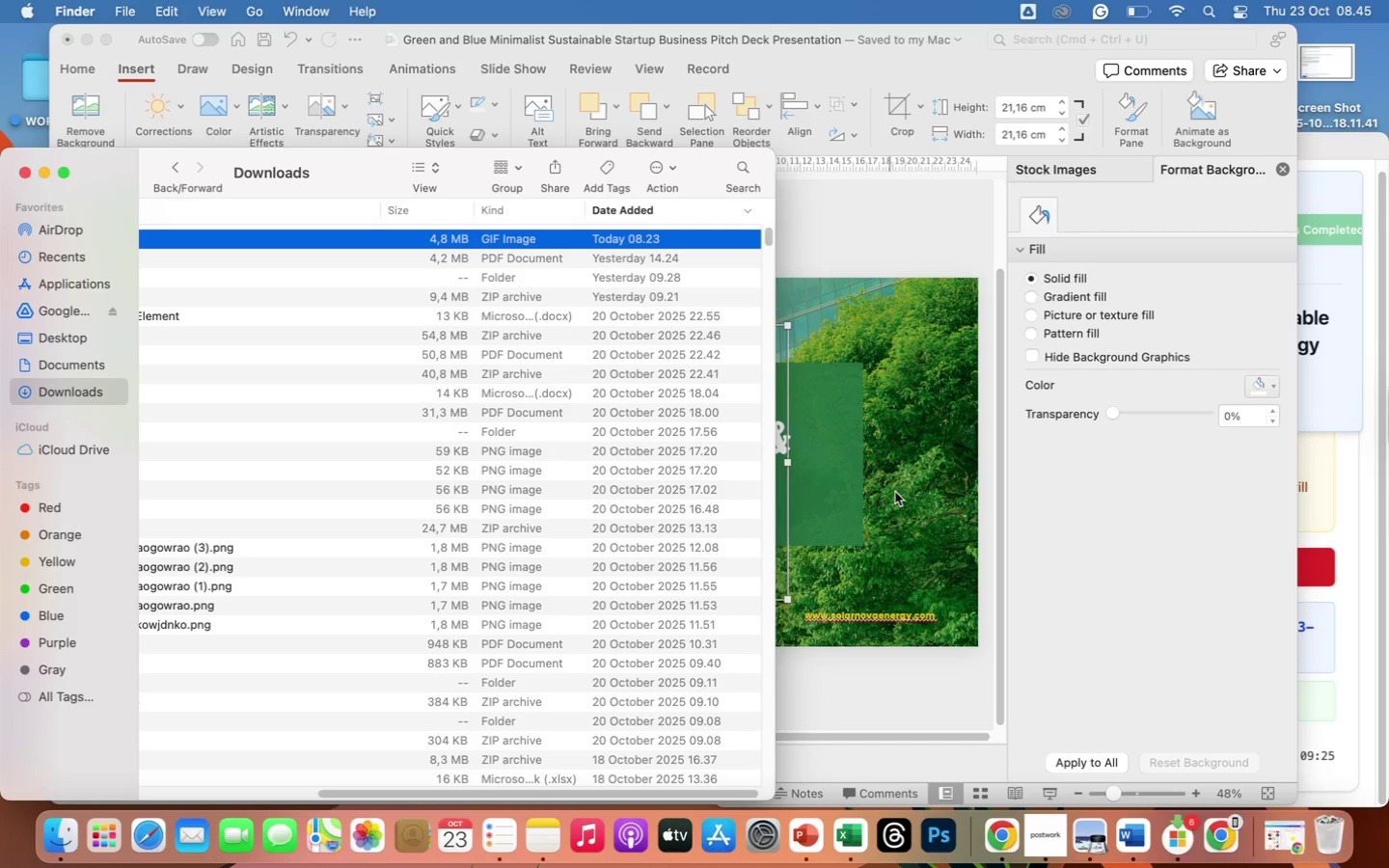 
left_click([895, 492])
 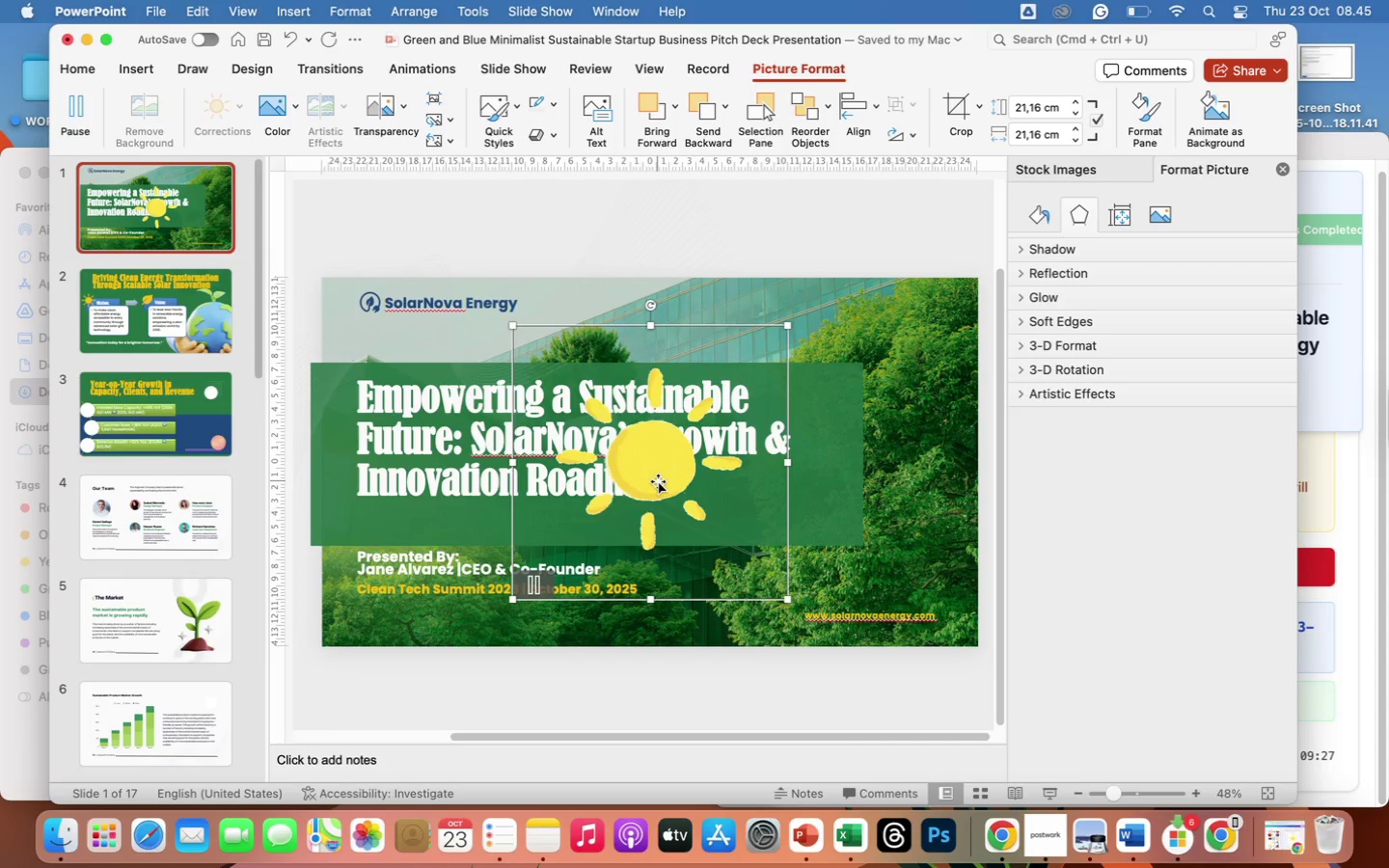 
left_click_drag(start_coordinate=[658, 481], to_coordinate=[874, 401])
 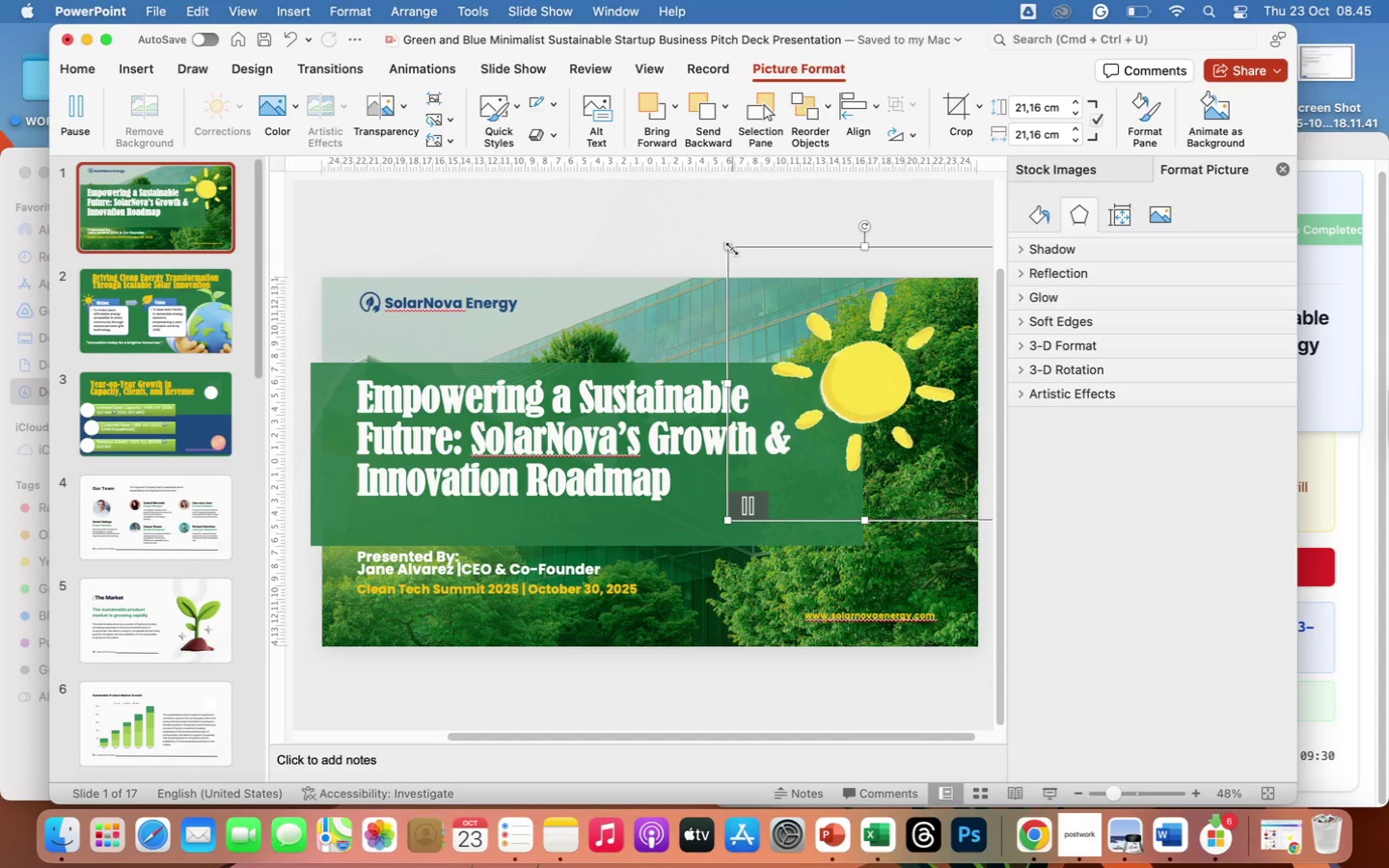 
left_click_drag(start_coordinate=[727, 249], to_coordinate=[776, 297])
 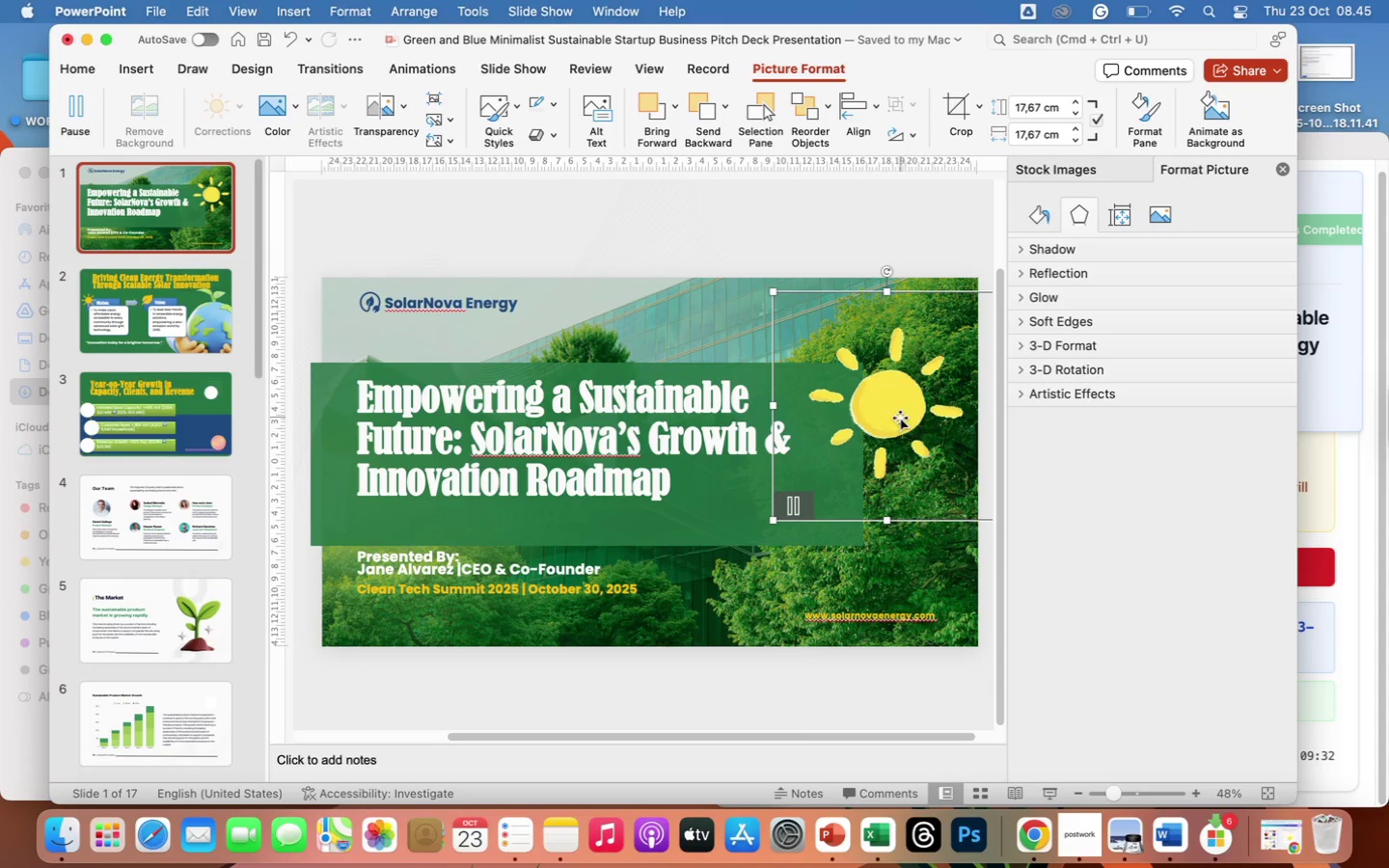 
left_click_drag(start_coordinate=[900, 417], to_coordinate=[872, 394])
 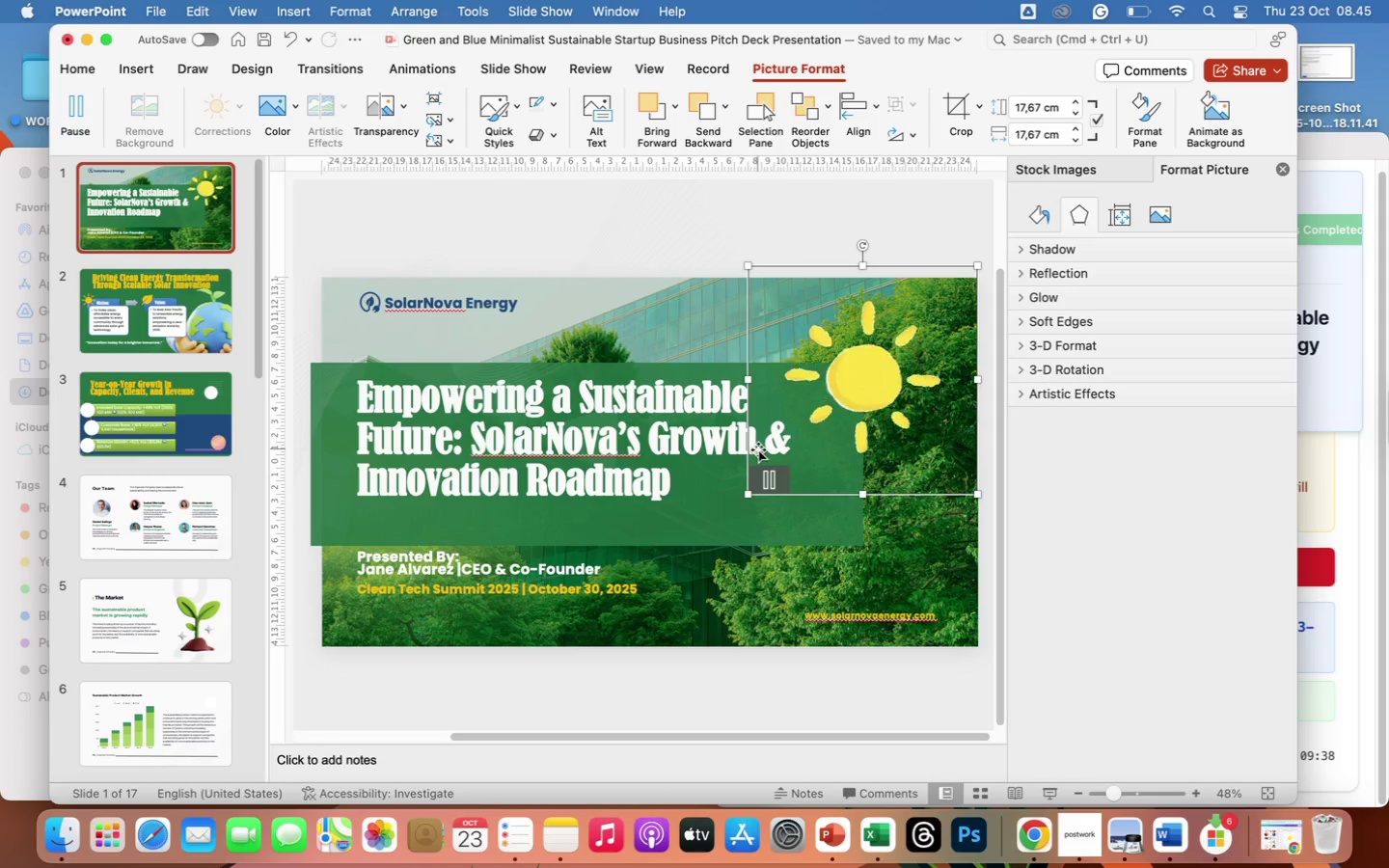 
wait(6.19)
 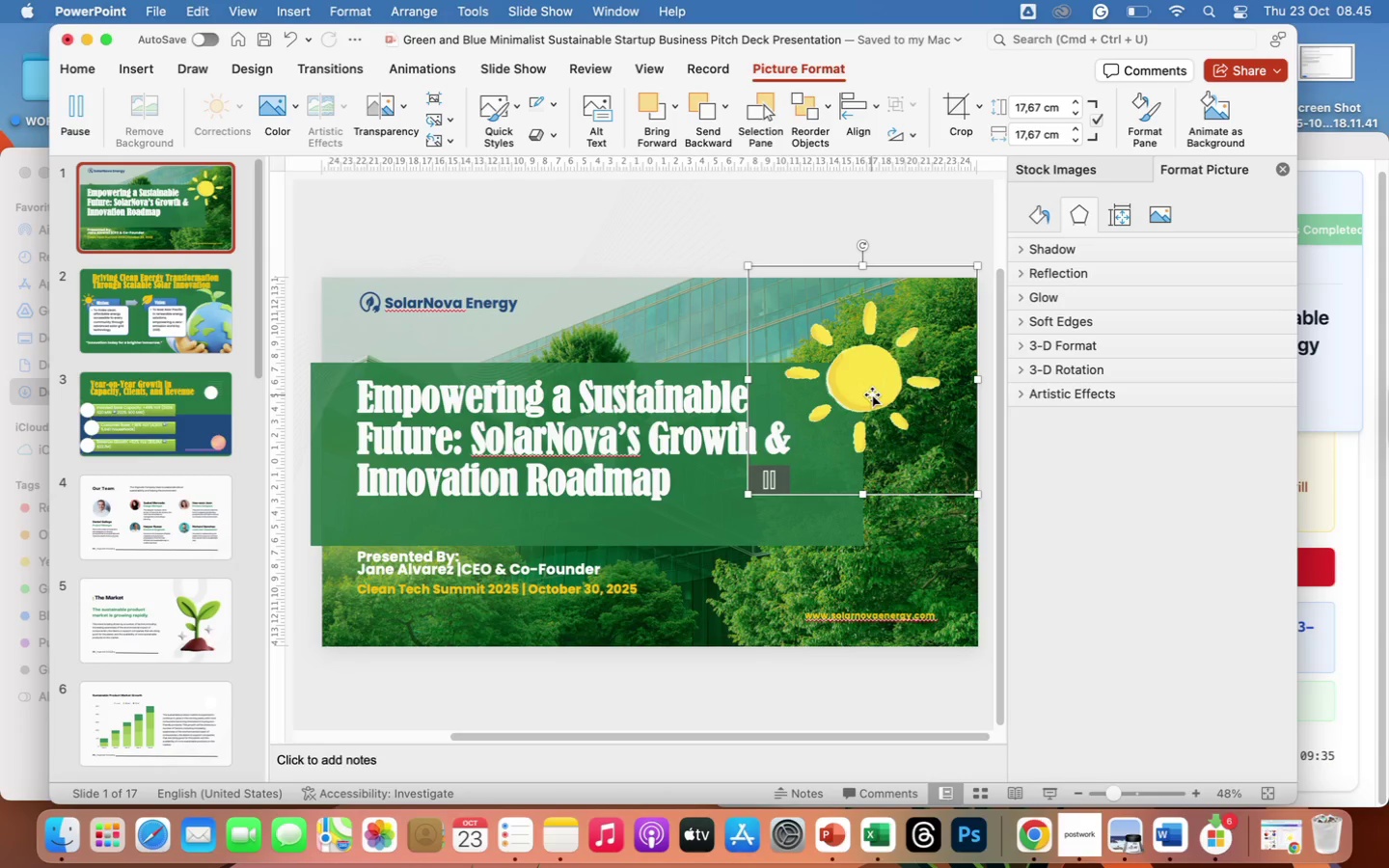 
left_click([192, 315])
 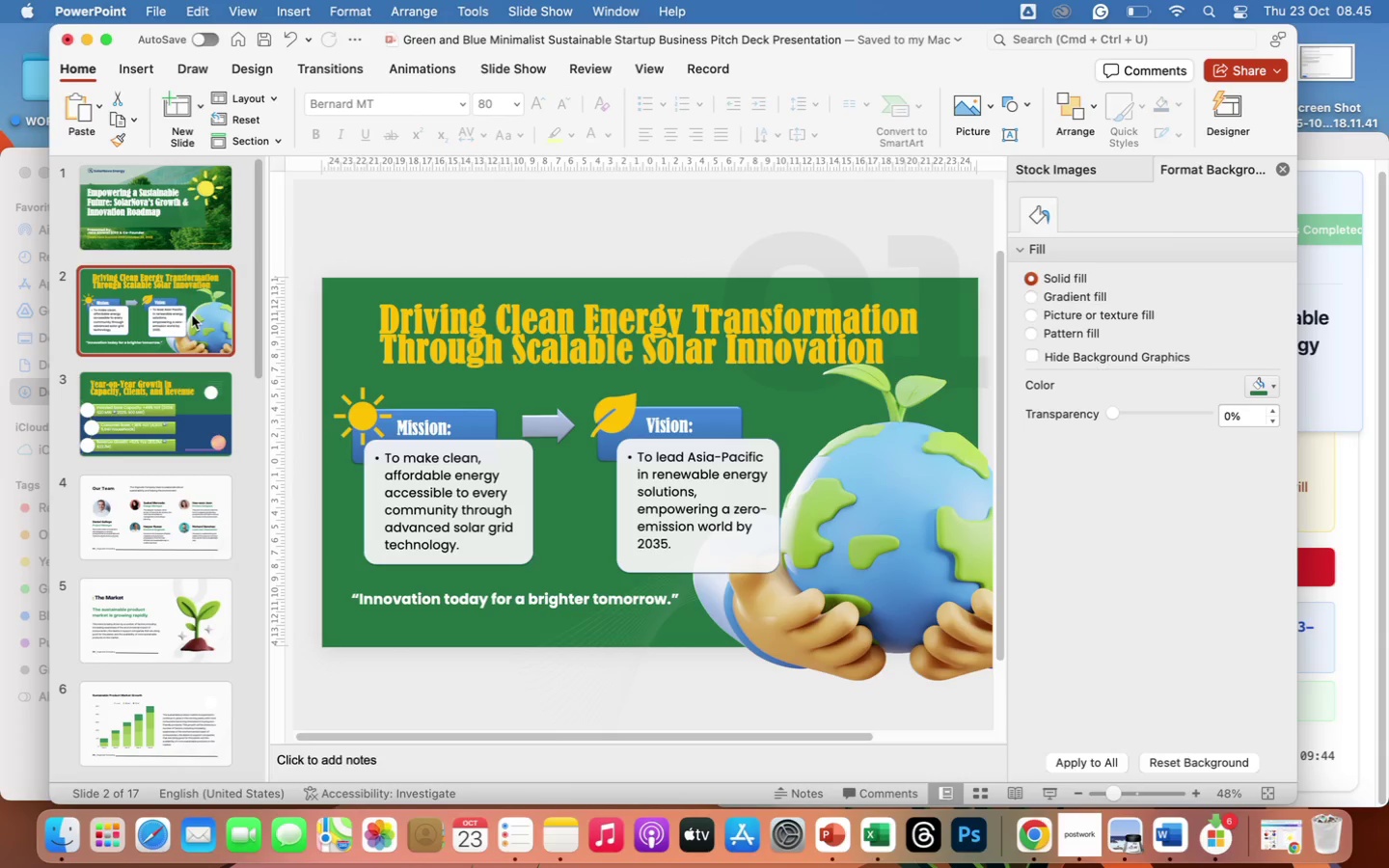 
wait(5.86)
 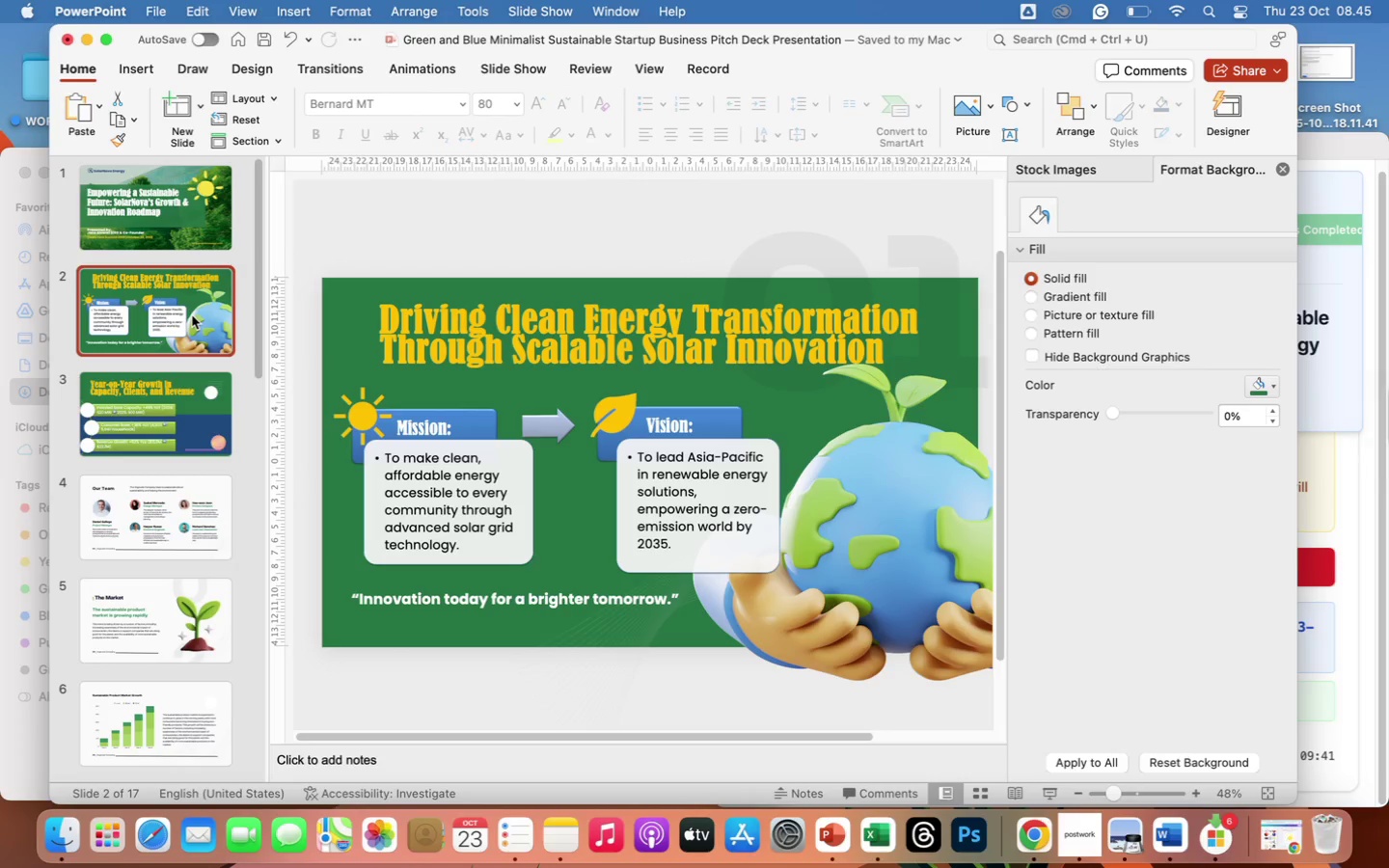 
left_click([130, 410])
 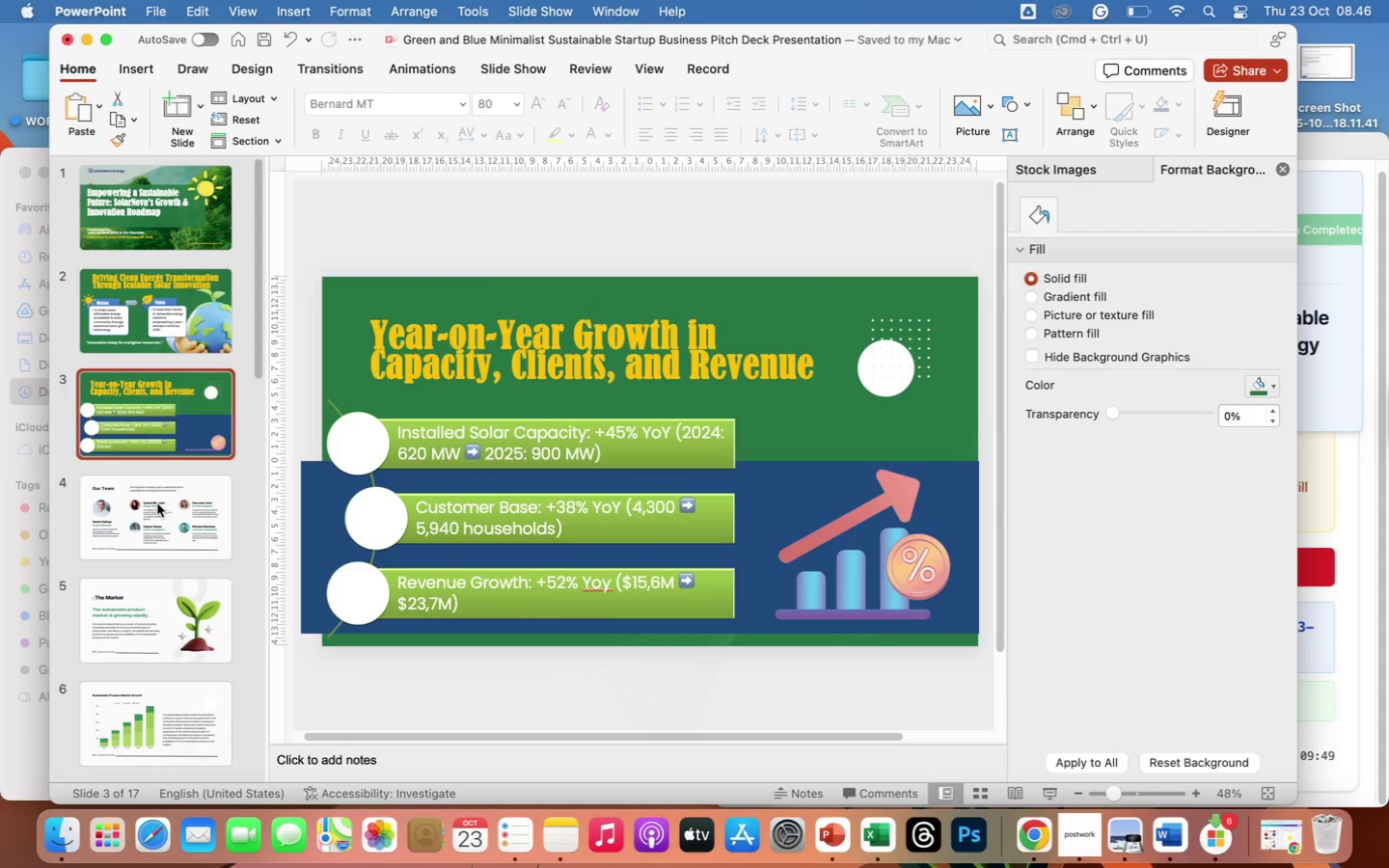 
left_click([147, 608])
 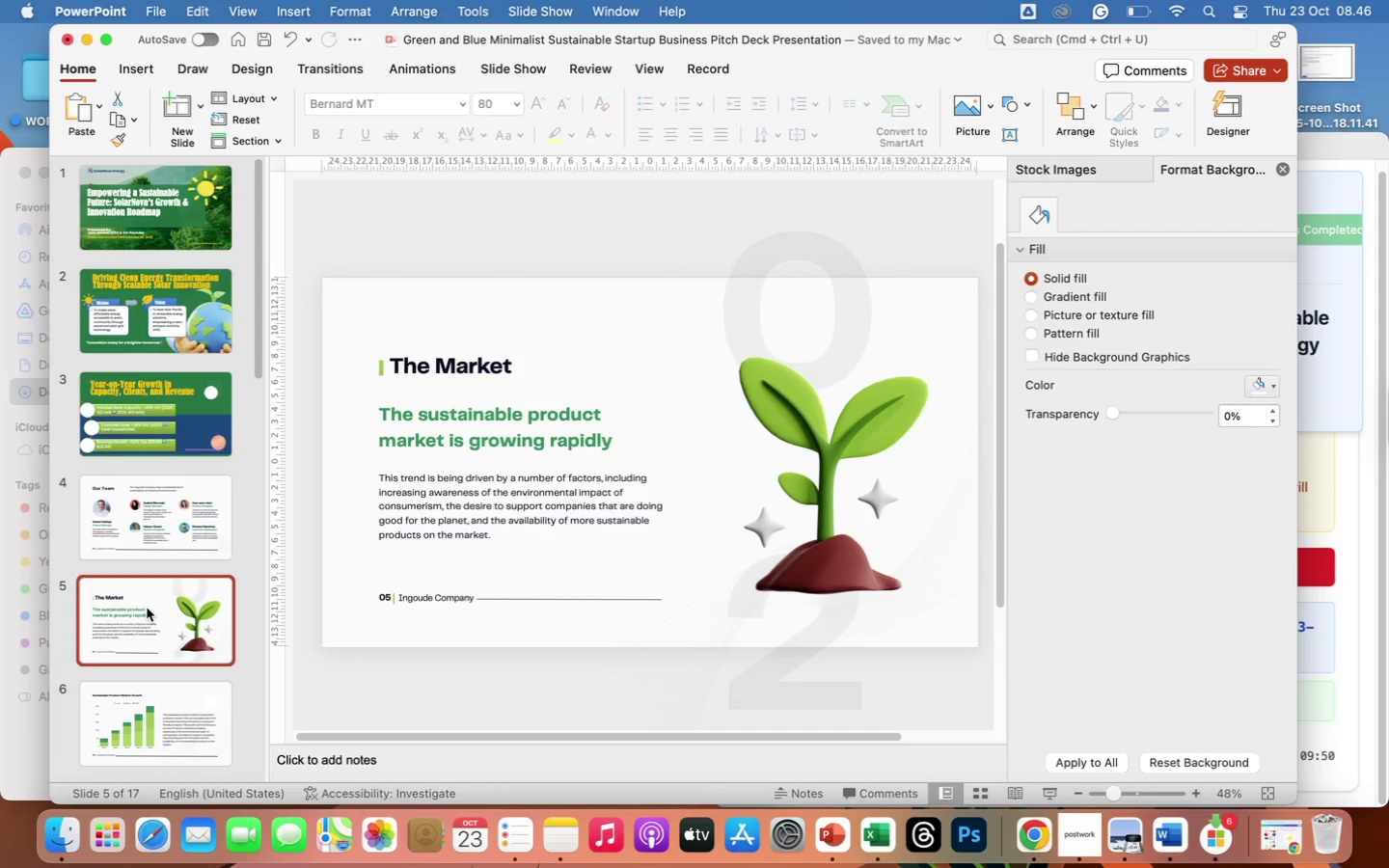 
left_click_drag(start_coordinate=[147, 608], to_coordinate=[149, 498])
 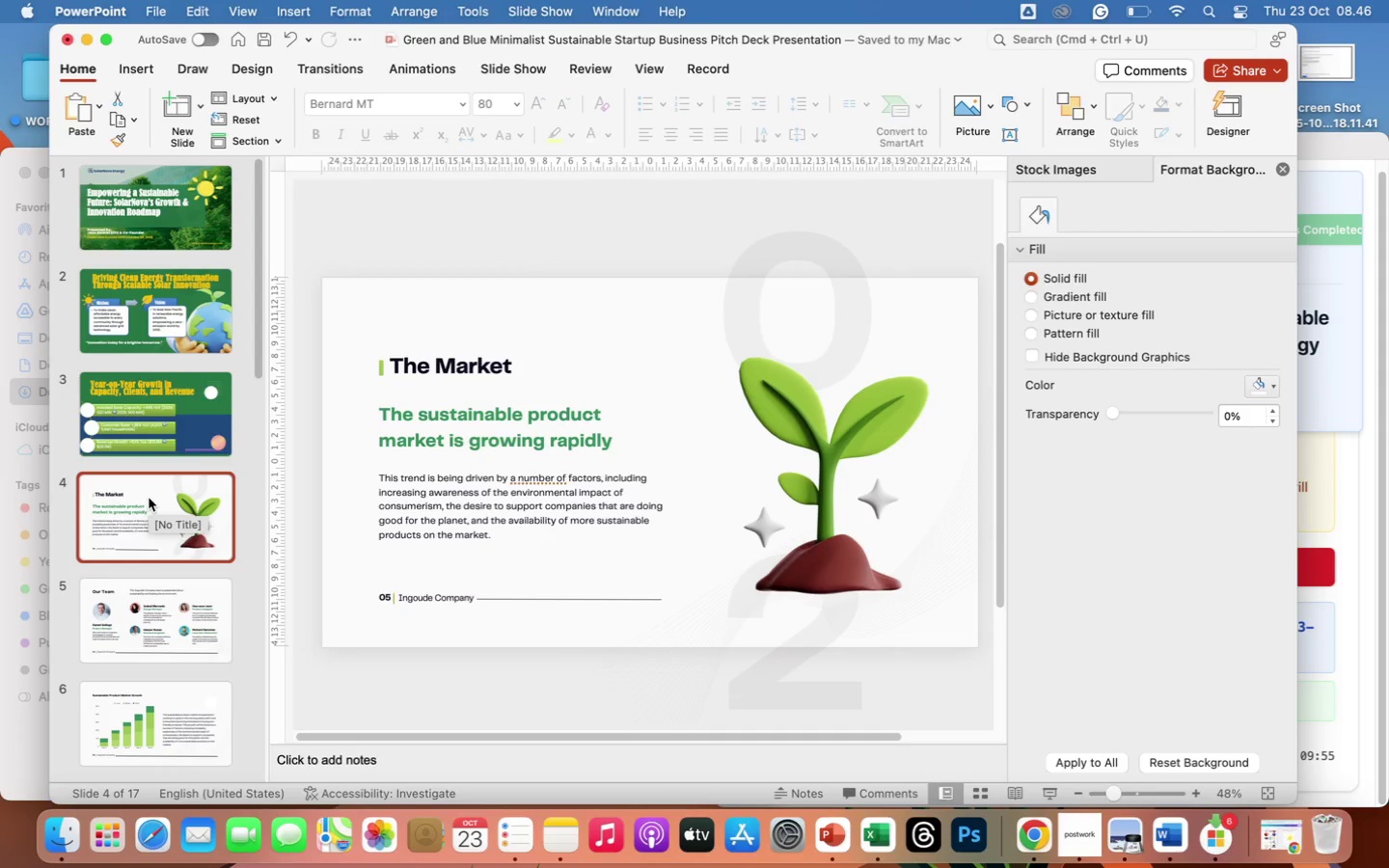 
wait(8.51)
 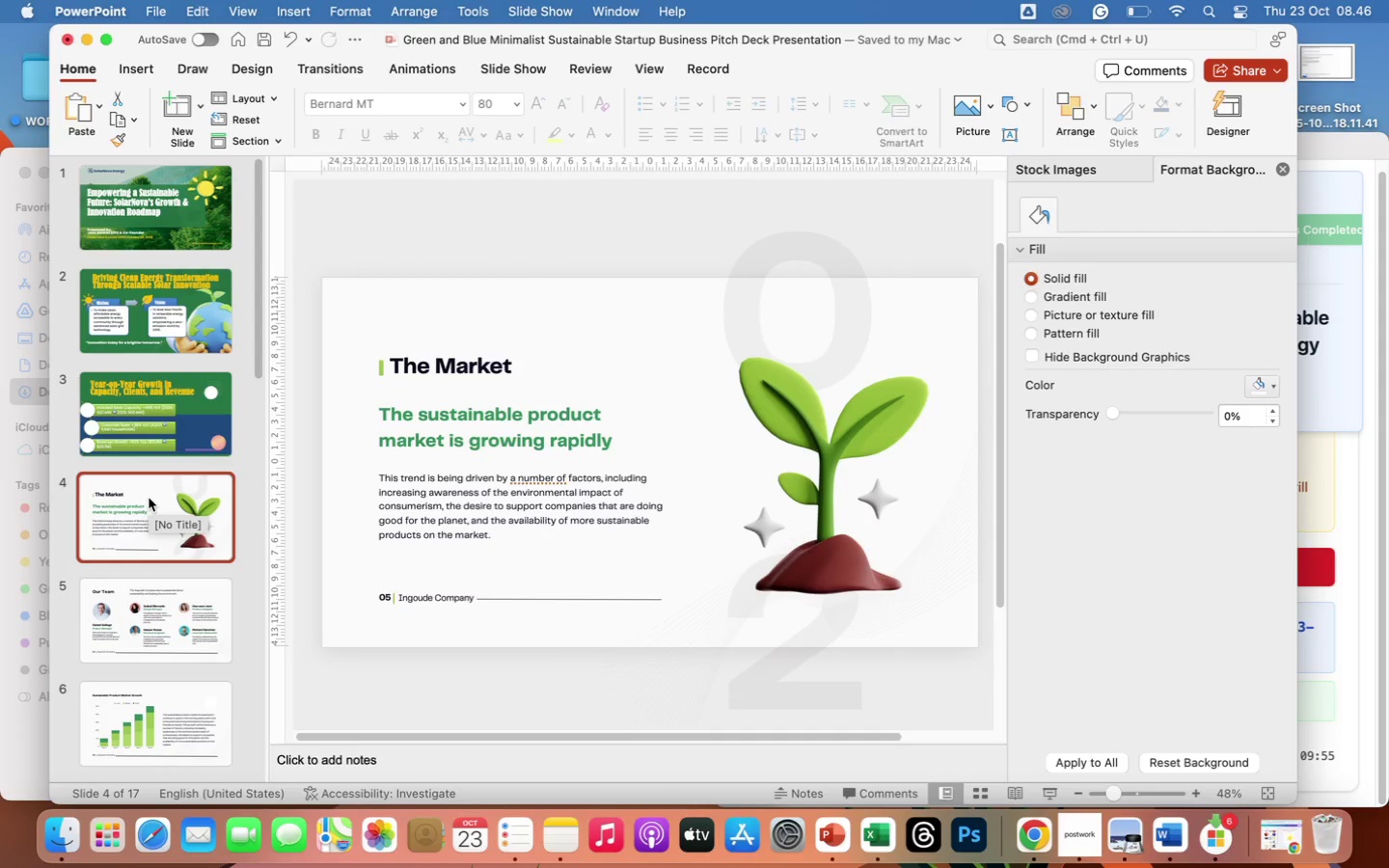 
left_click([191, 308])
 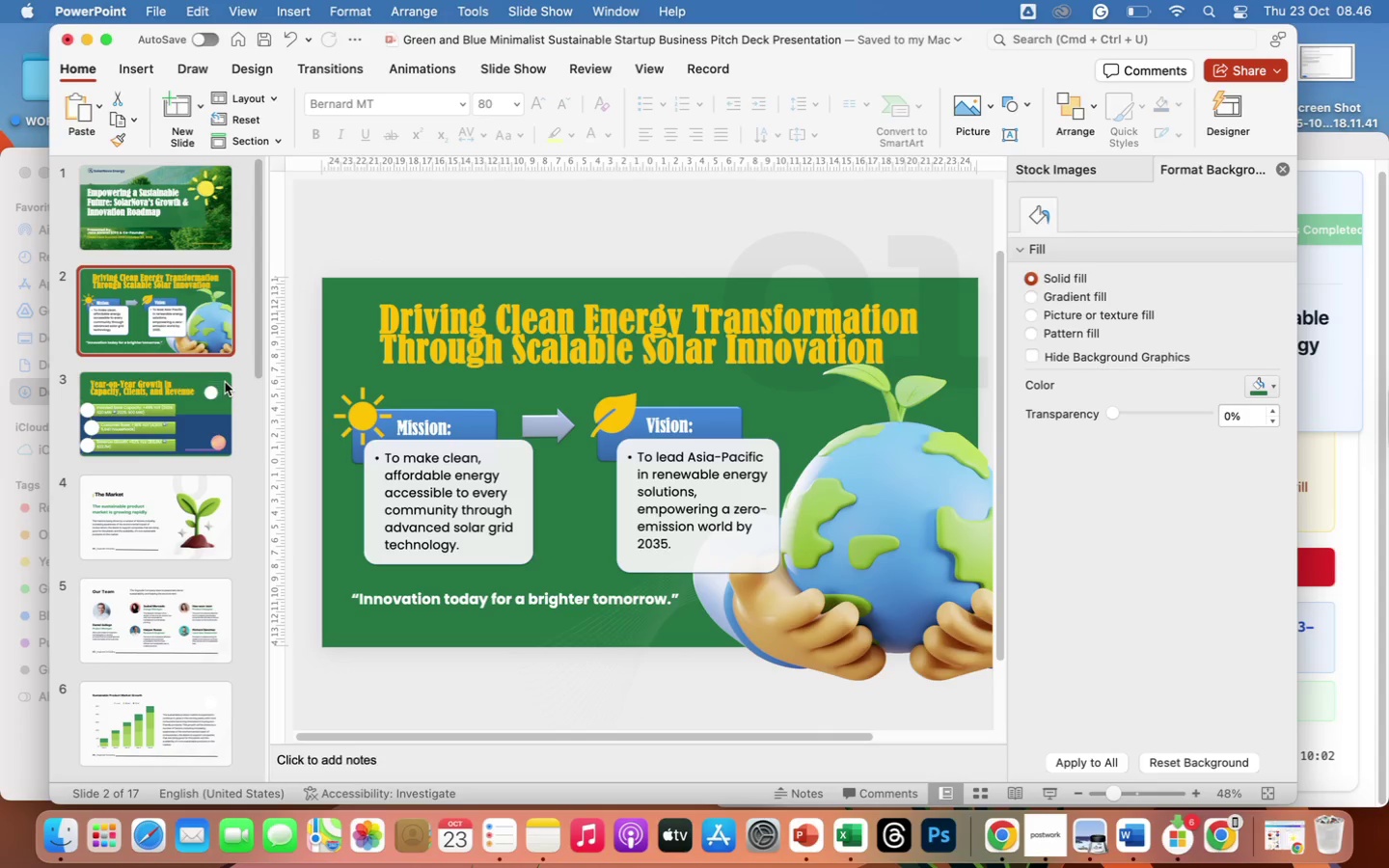 
left_click([202, 418])
 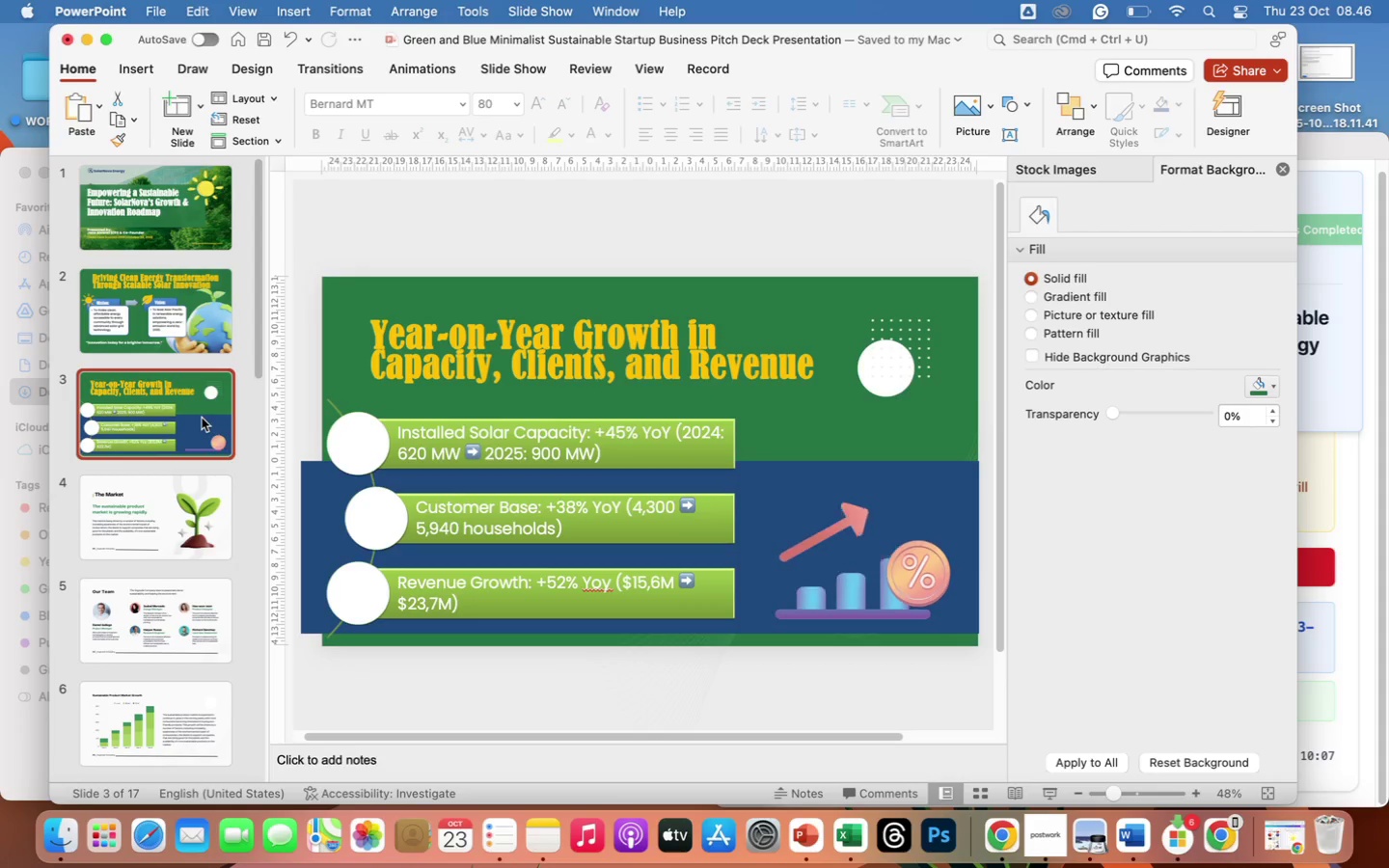 
wait(5.93)
 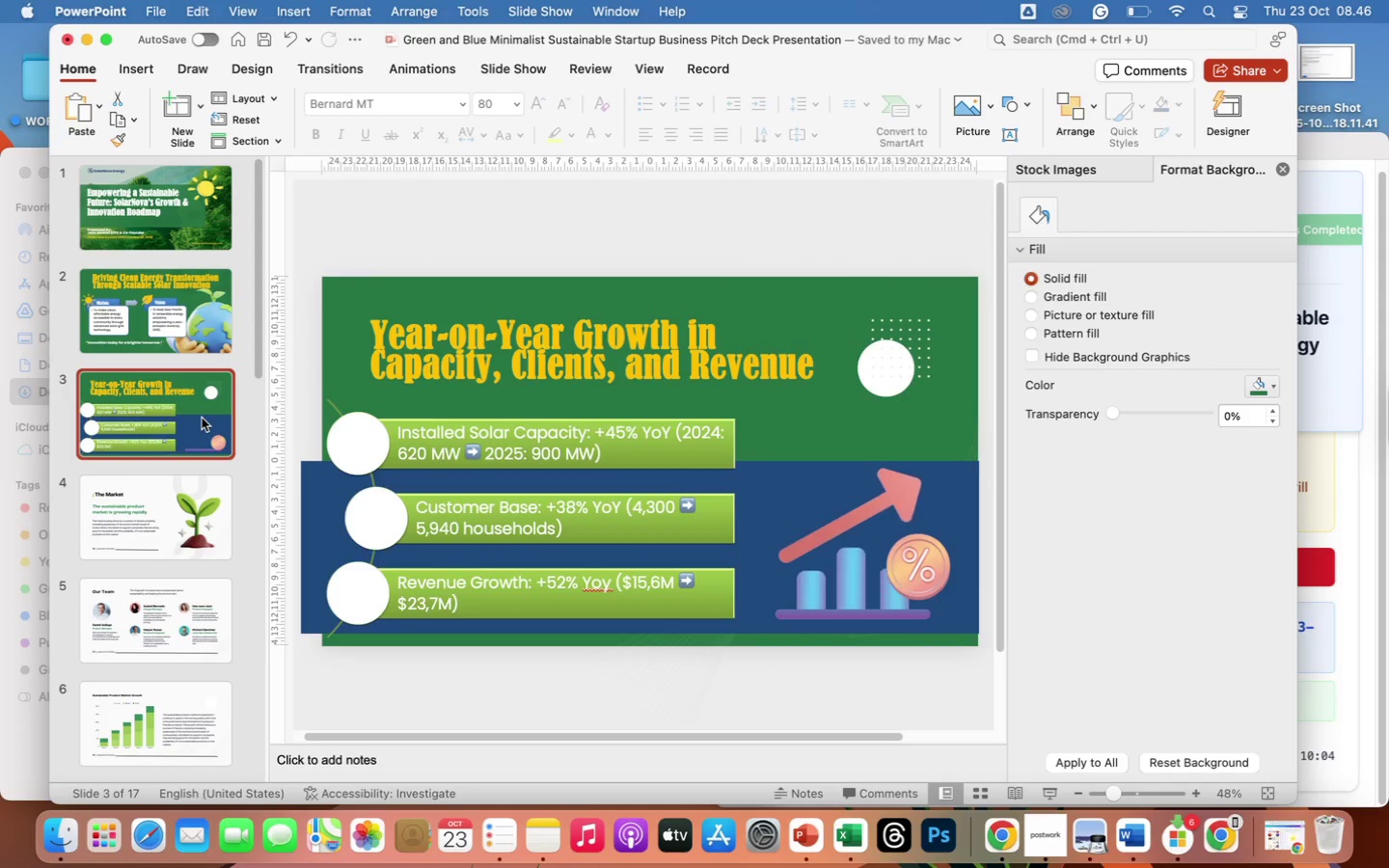 
left_click([191, 293])
 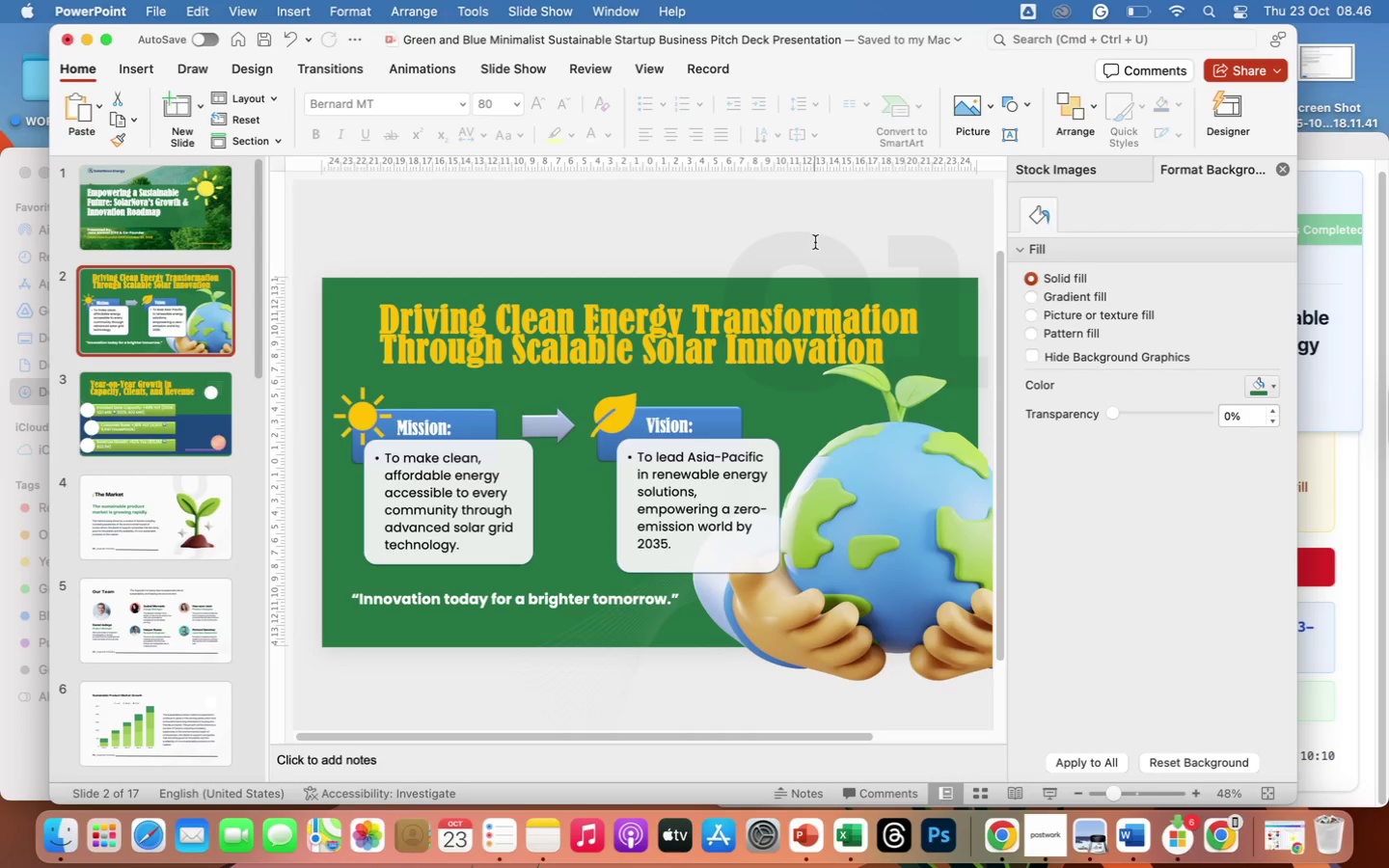 
left_click([815, 259])
 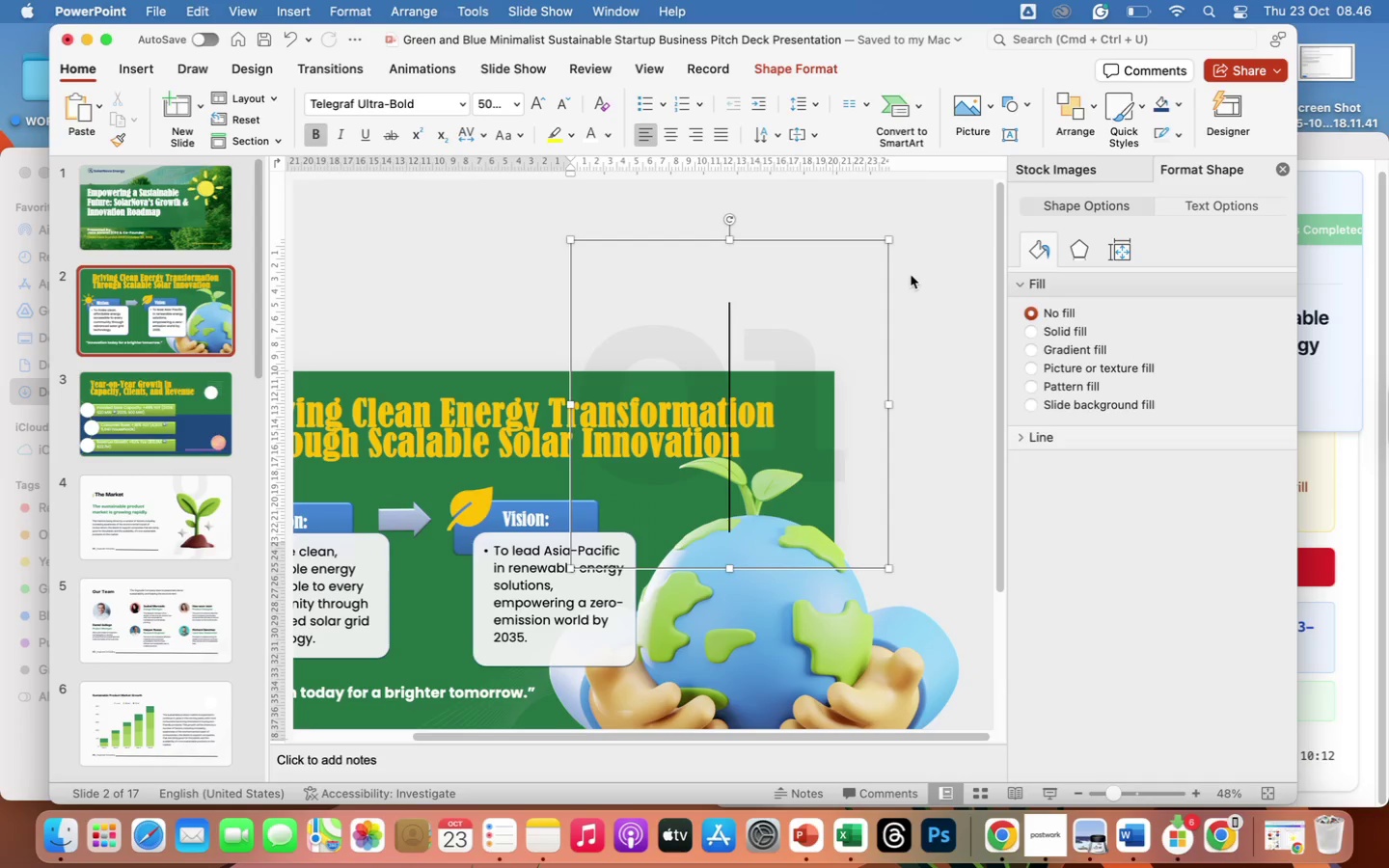 
left_click([905, 280])
 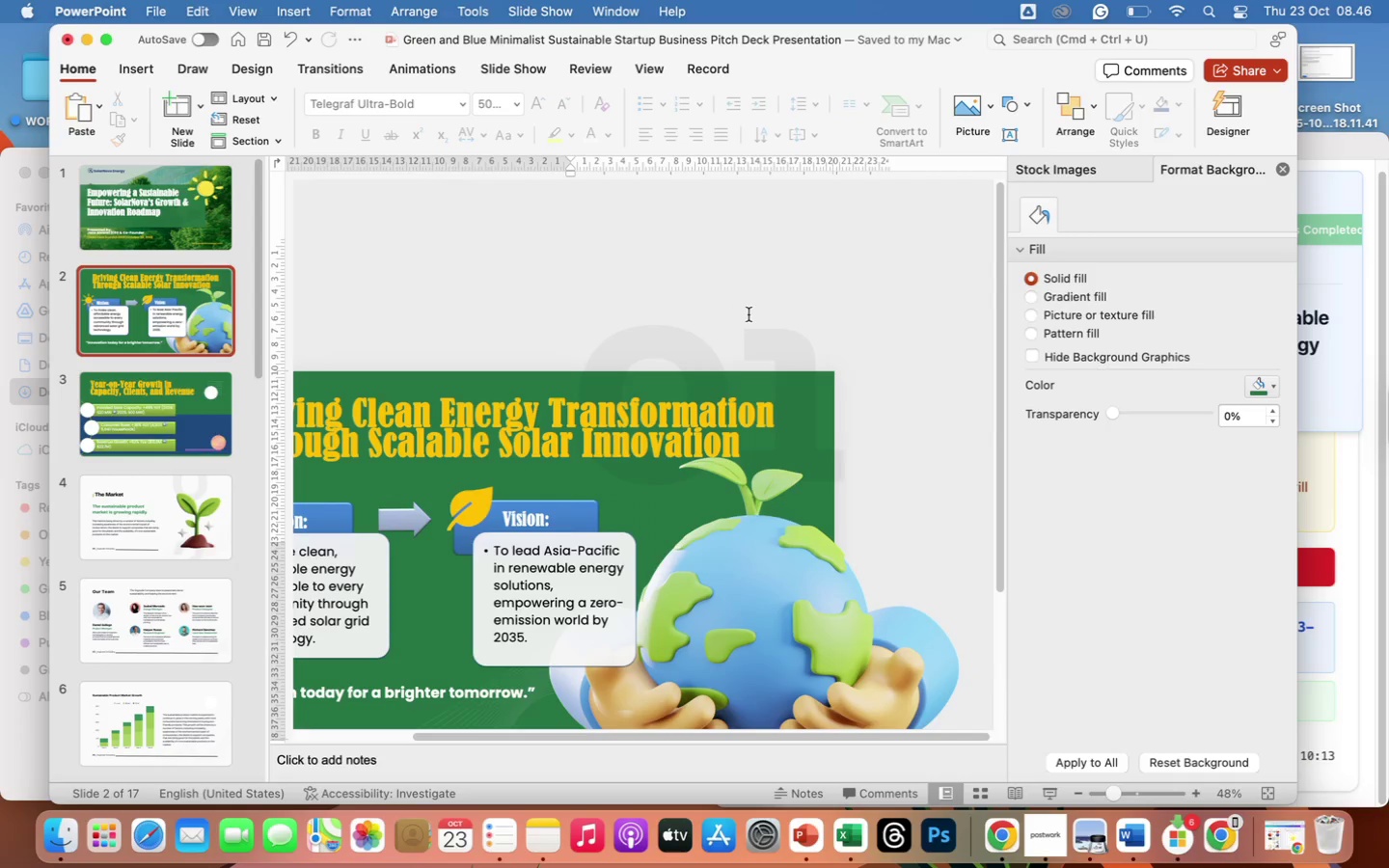 
left_click([749, 314])
 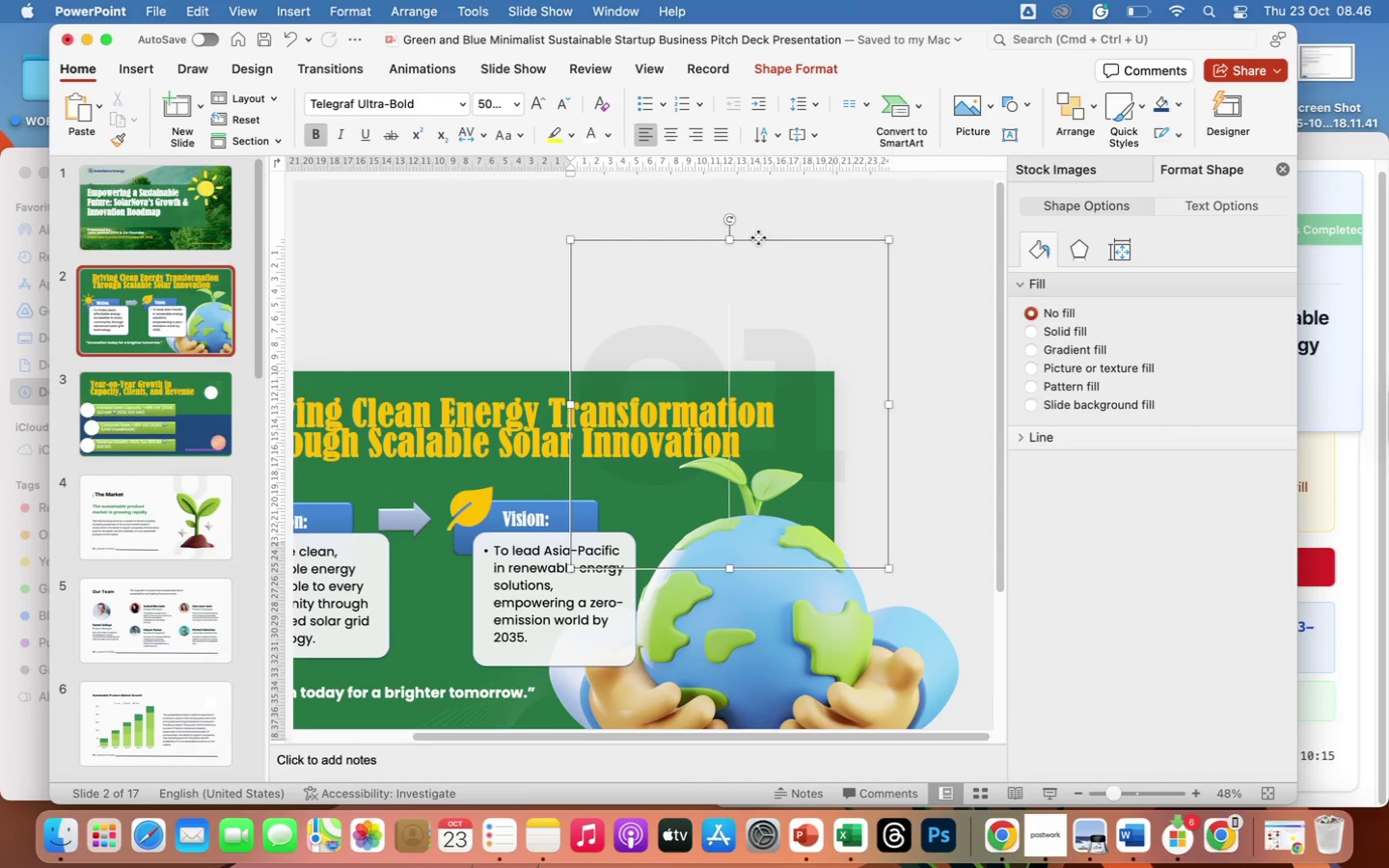 
left_click([758, 237])
 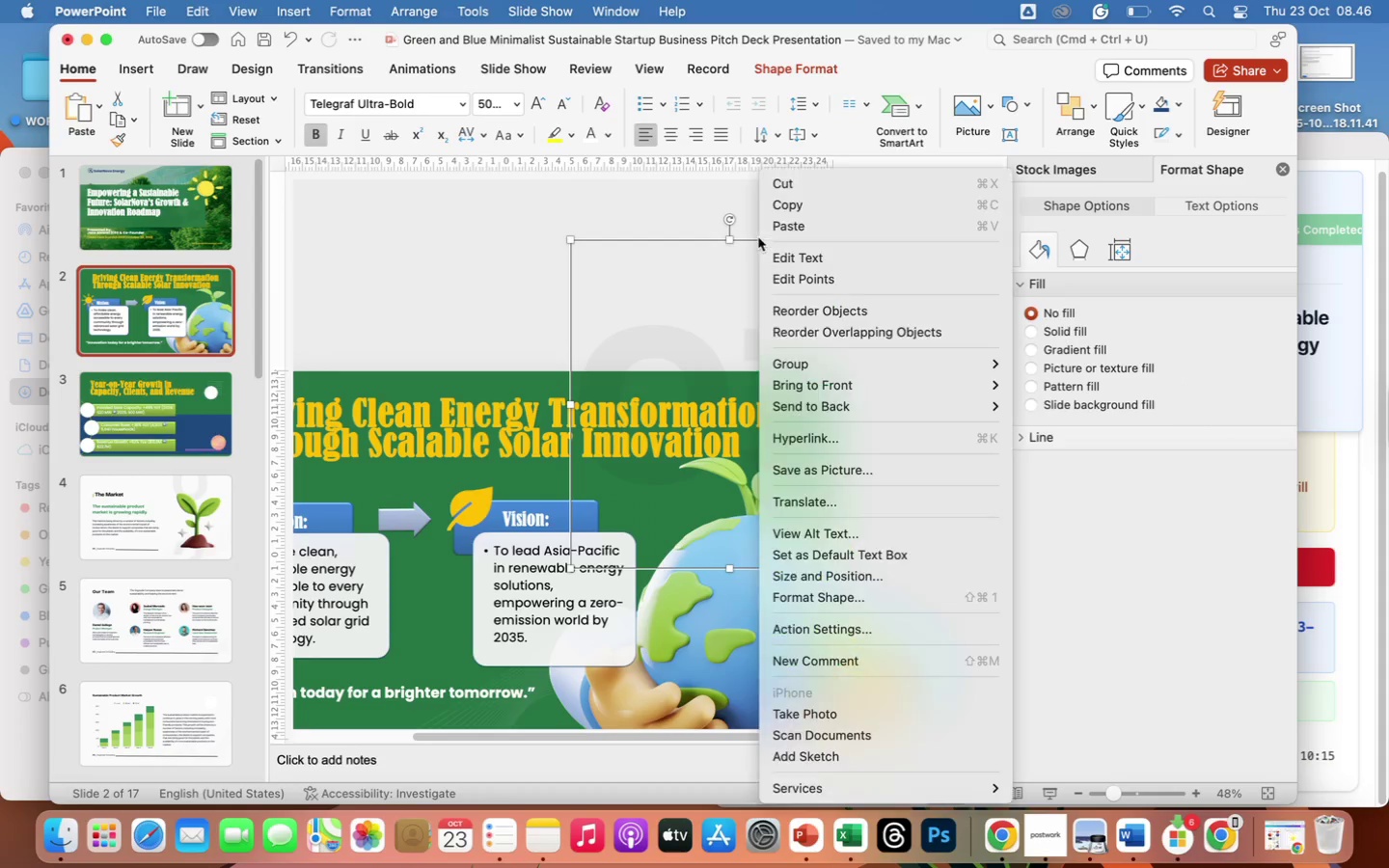 
right_click([758, 237])
 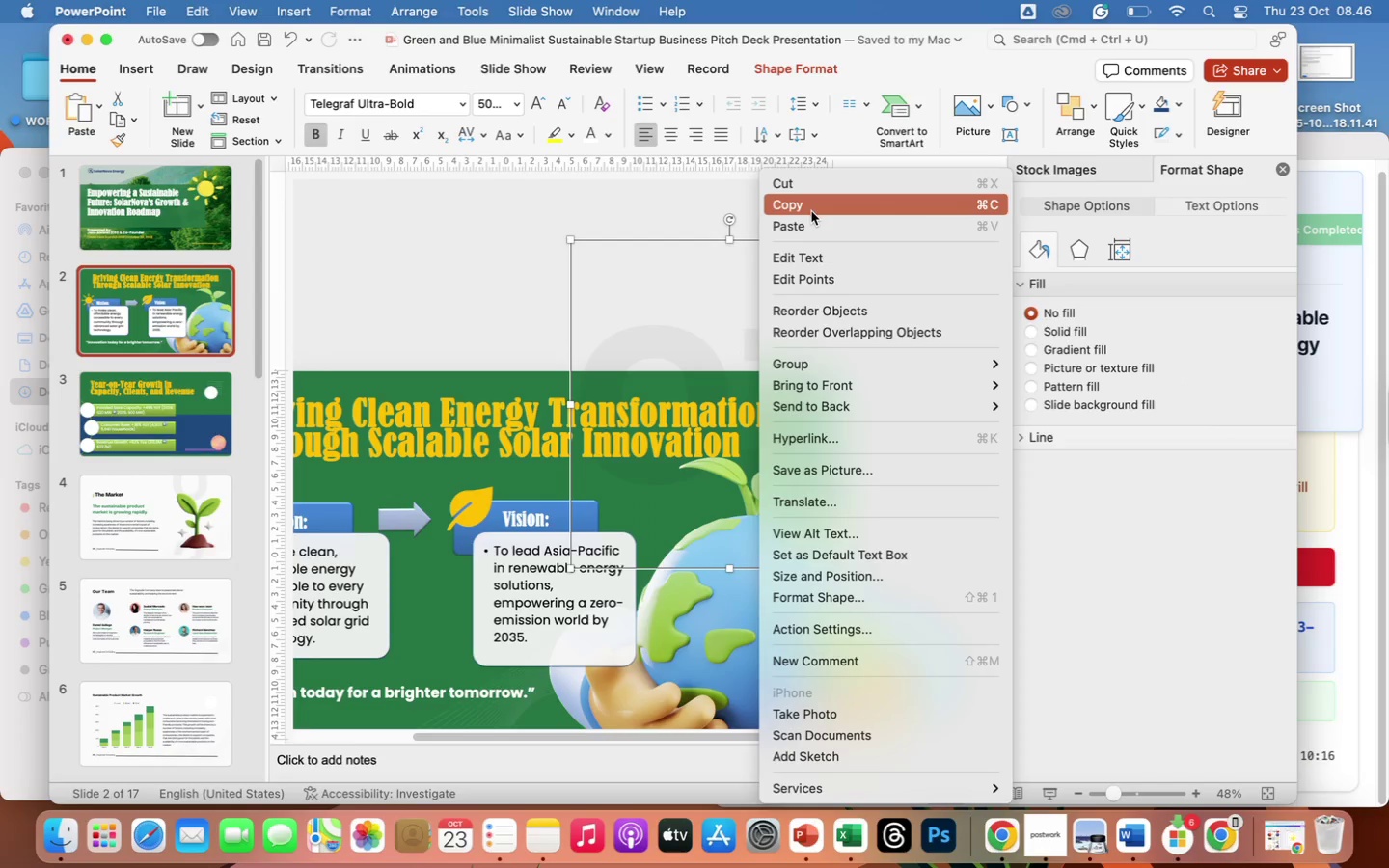 
left_click([811, 211])
 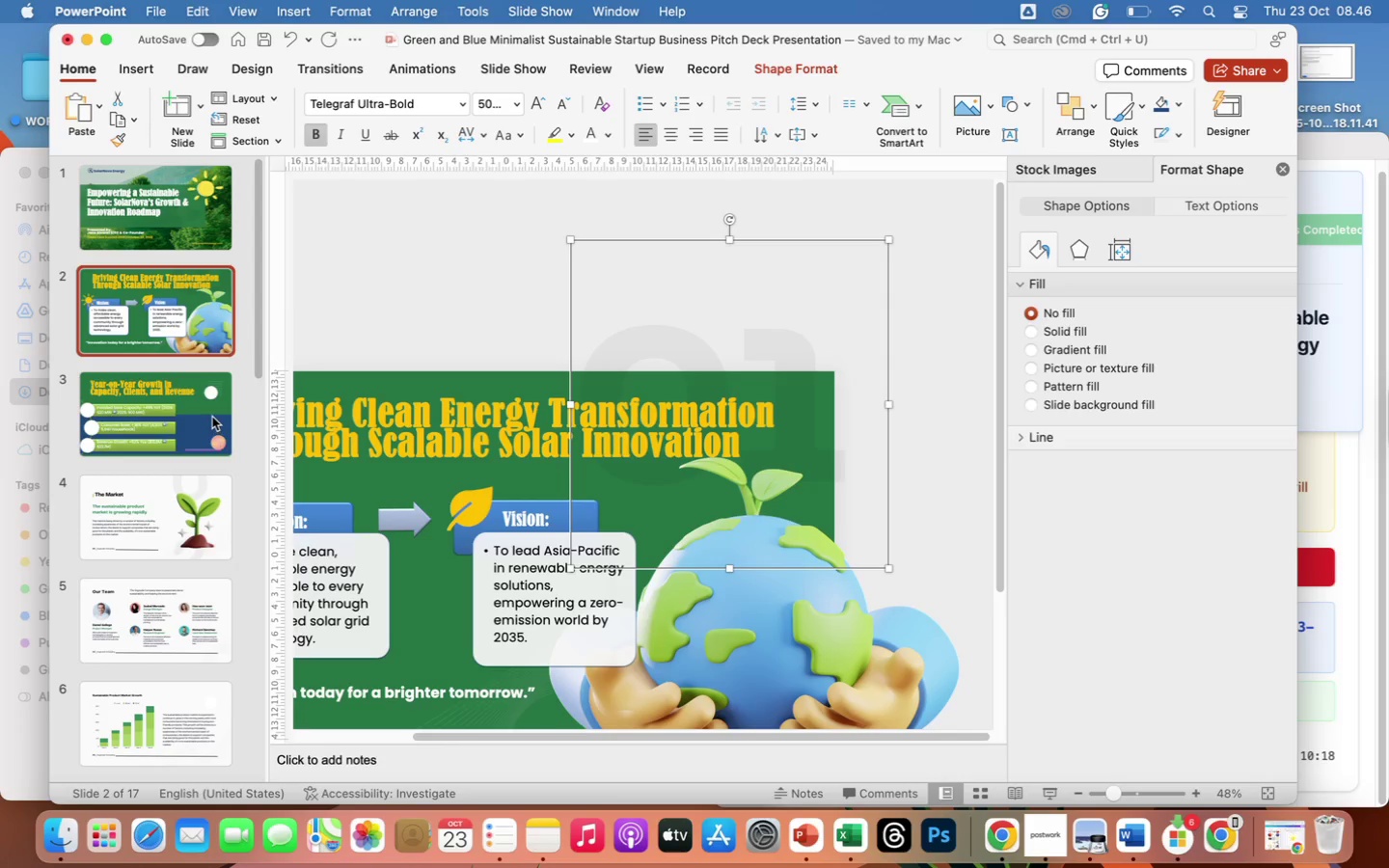 
left_click([212, 417])
 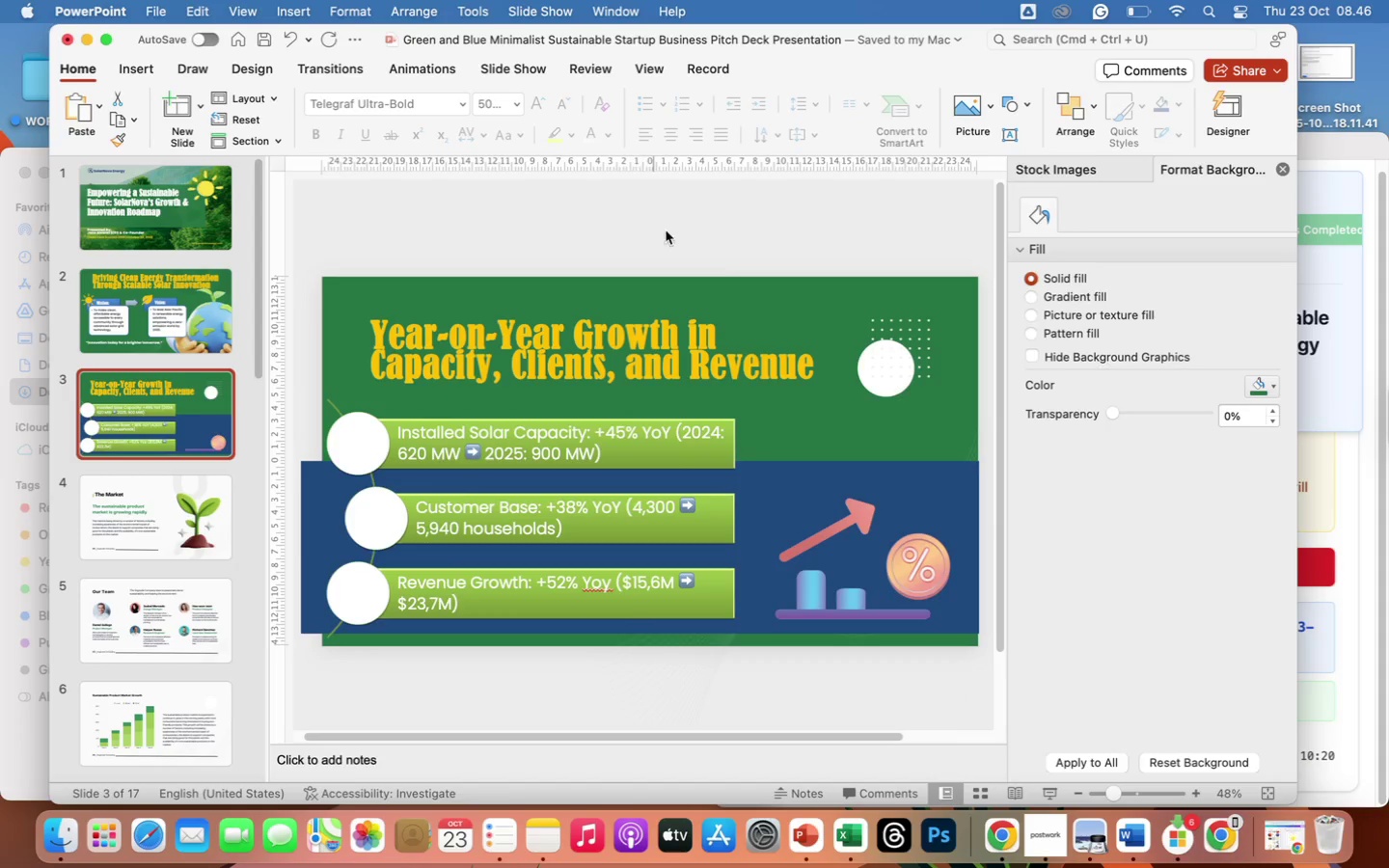 
left_click([721, 252])
 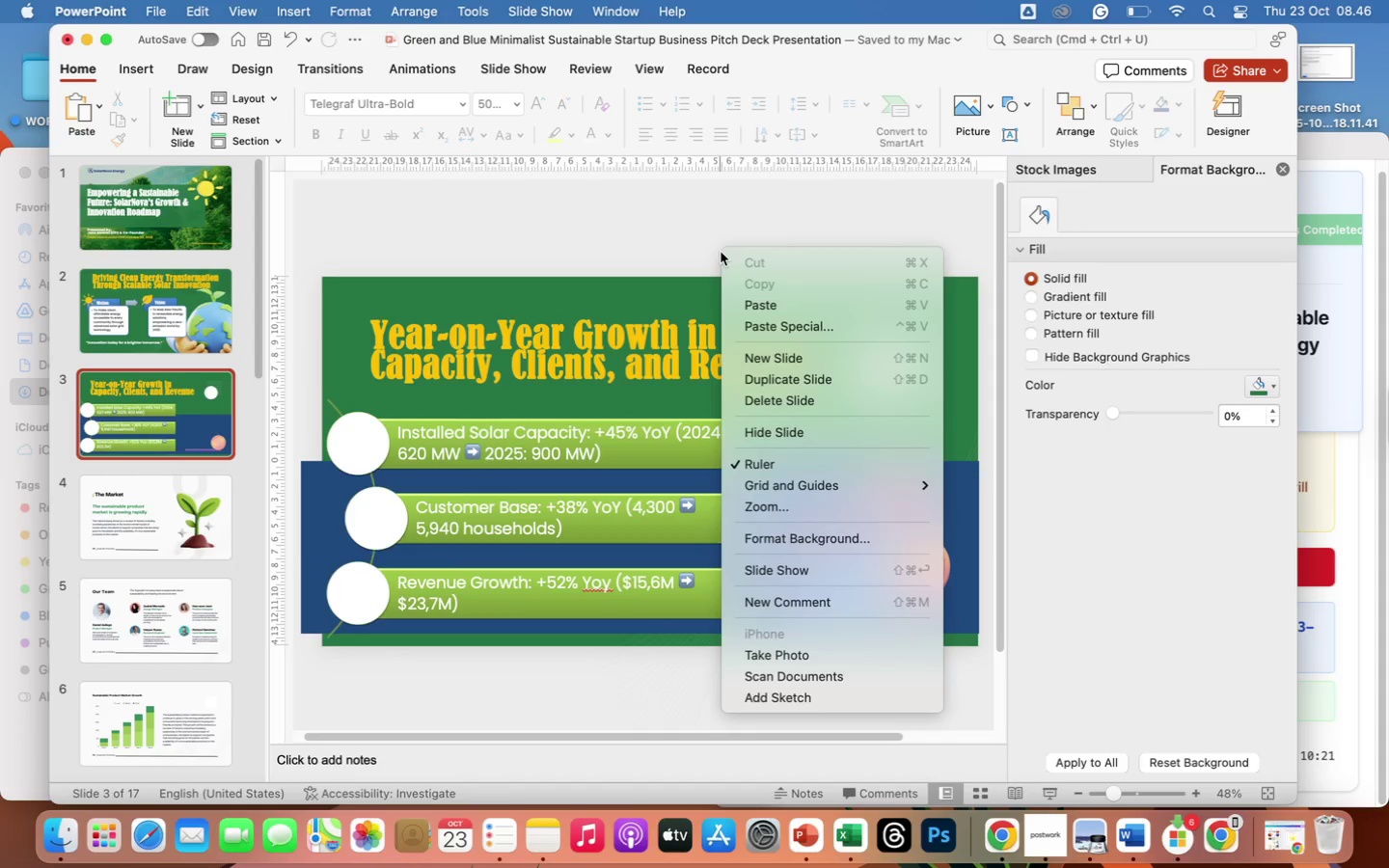 
right_click([721, 252])
 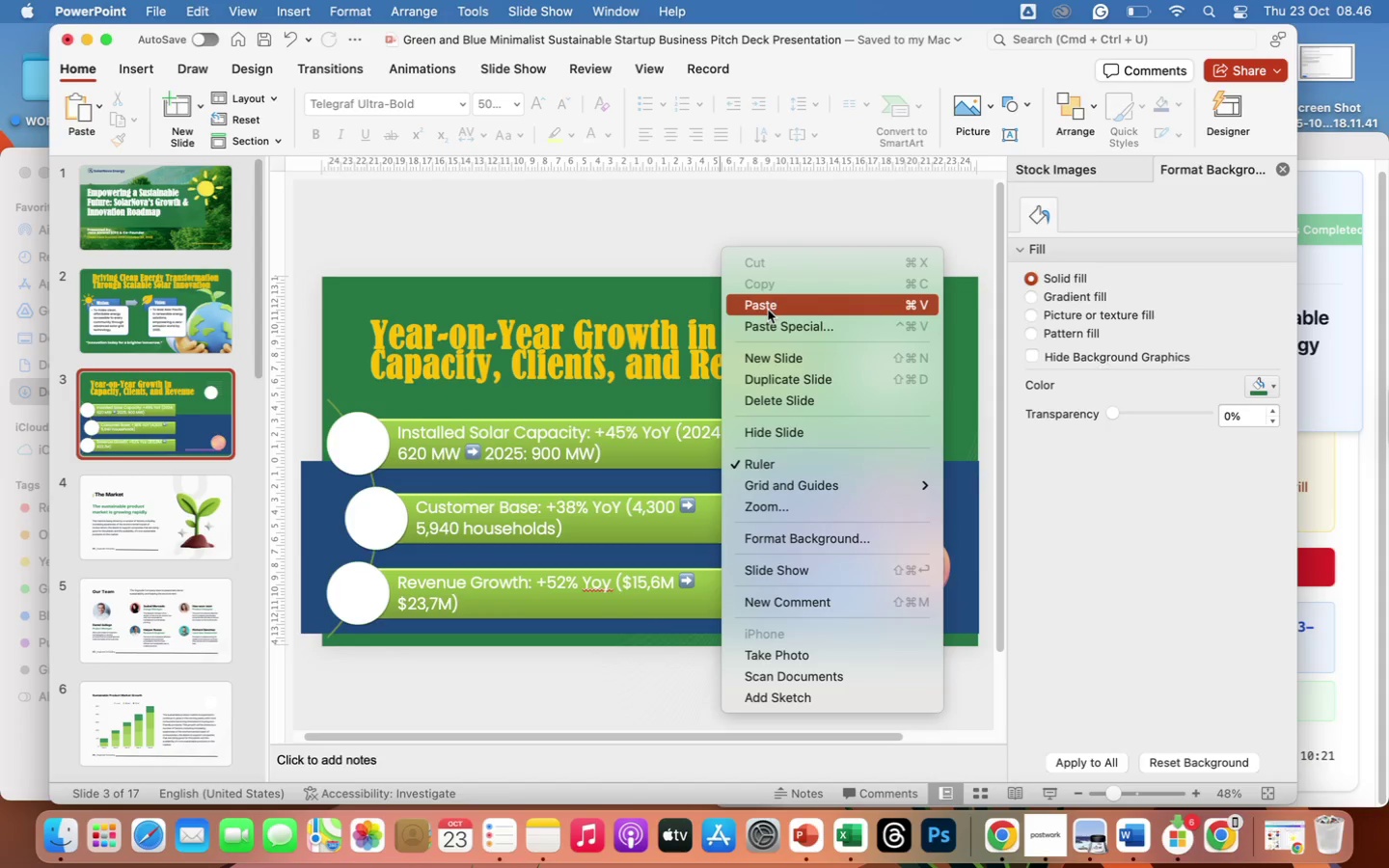 
left_click([768, 310])
 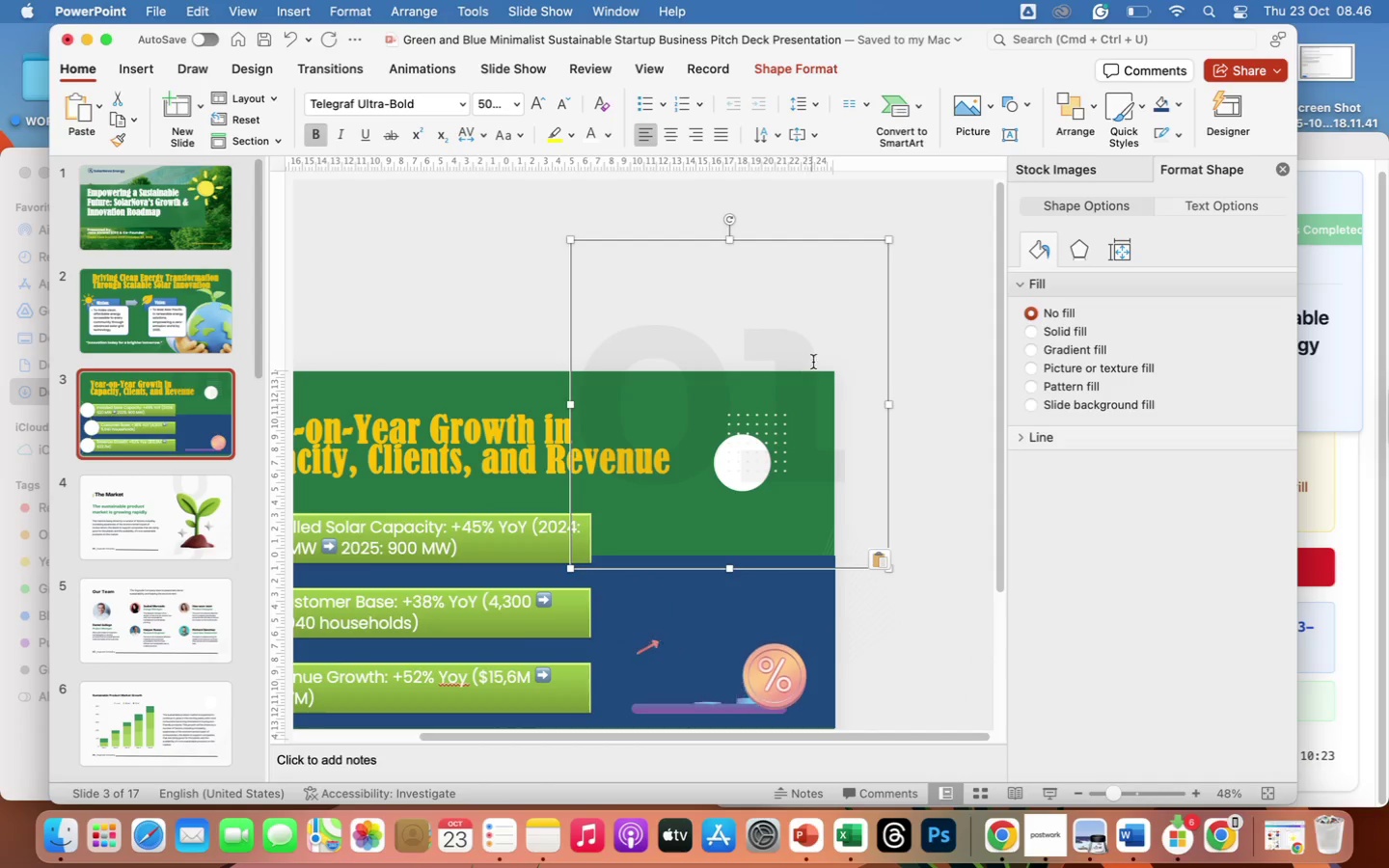 
left_click([819, 360])
 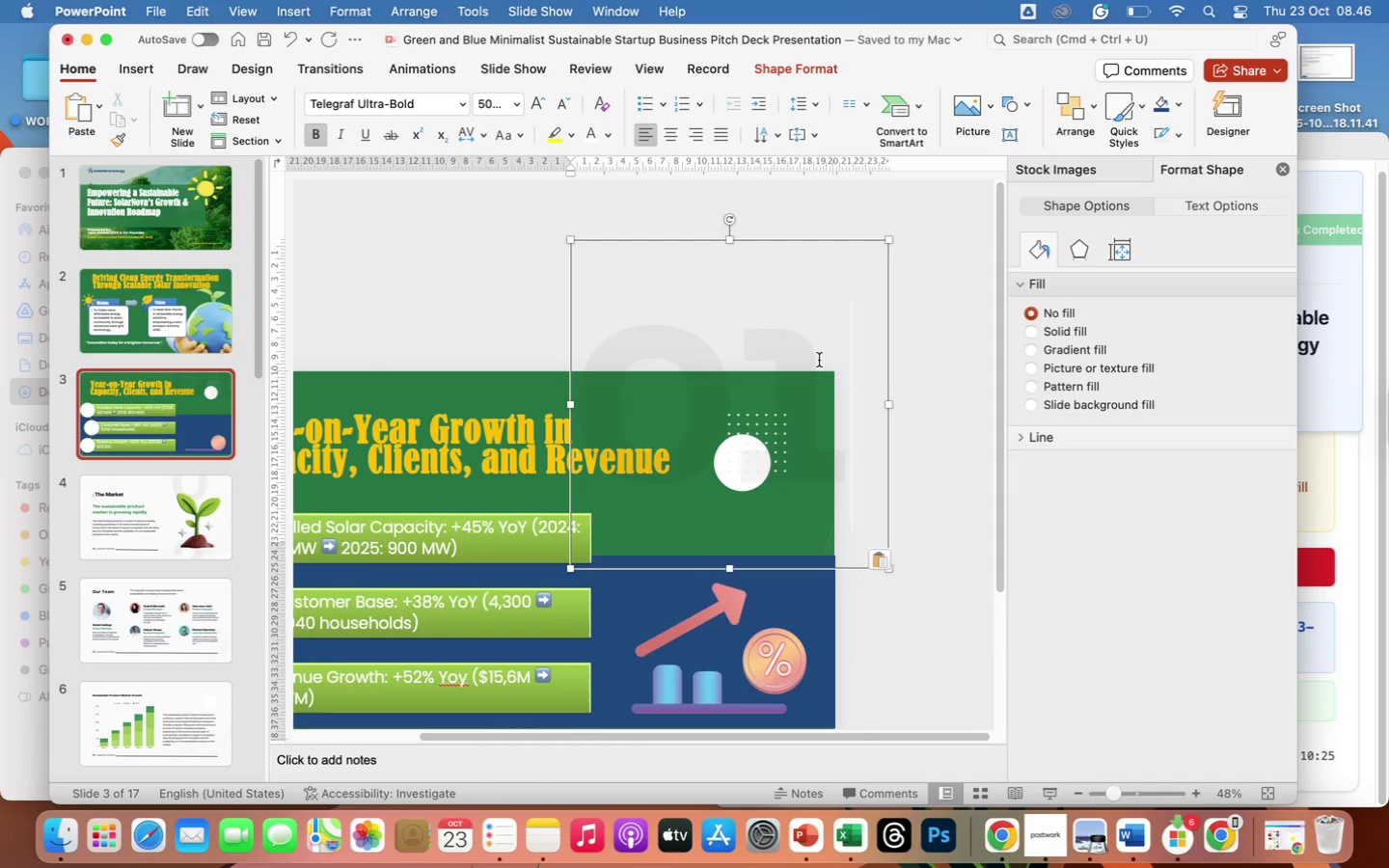 
key(Backspace)
 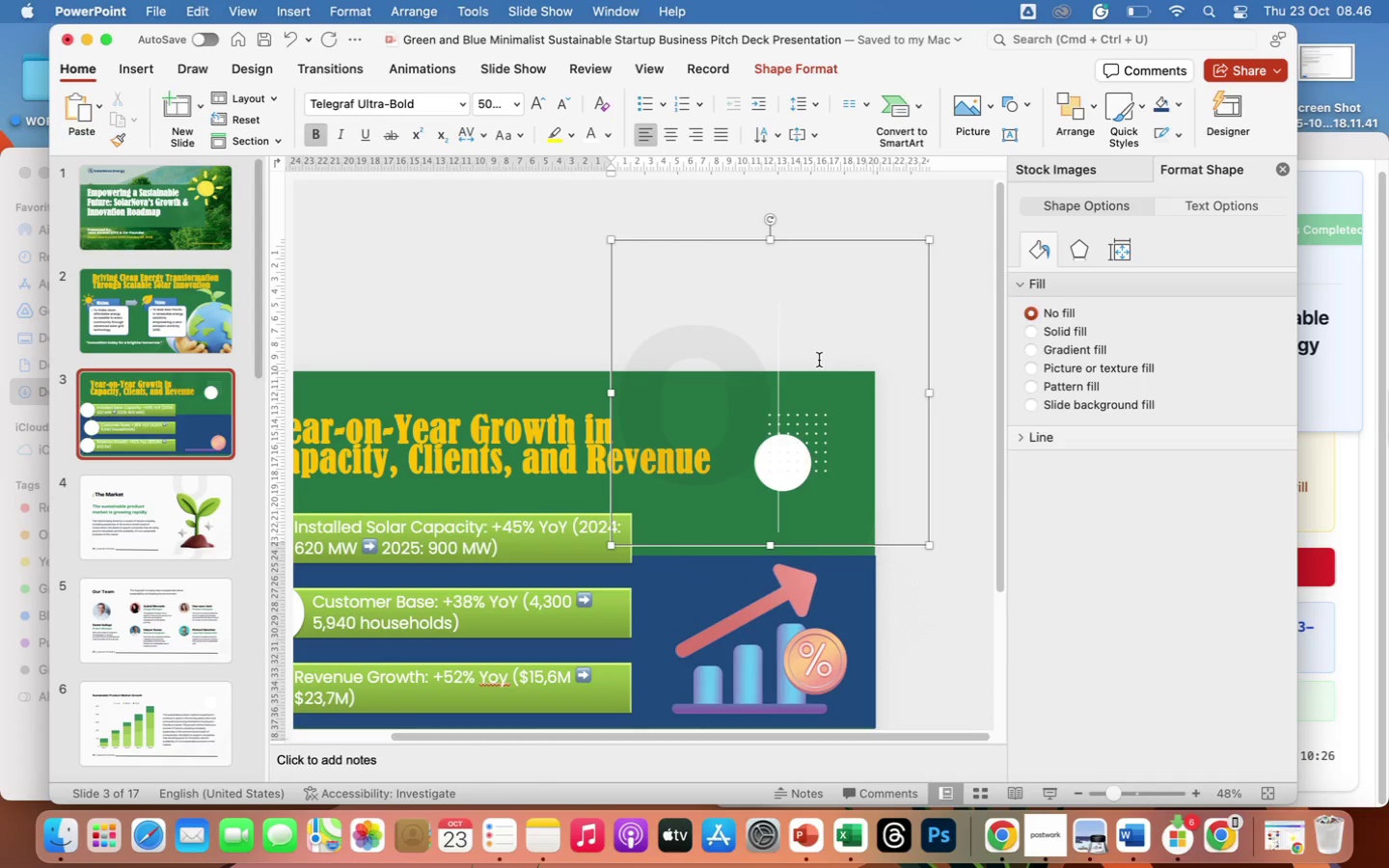 
key(2)
 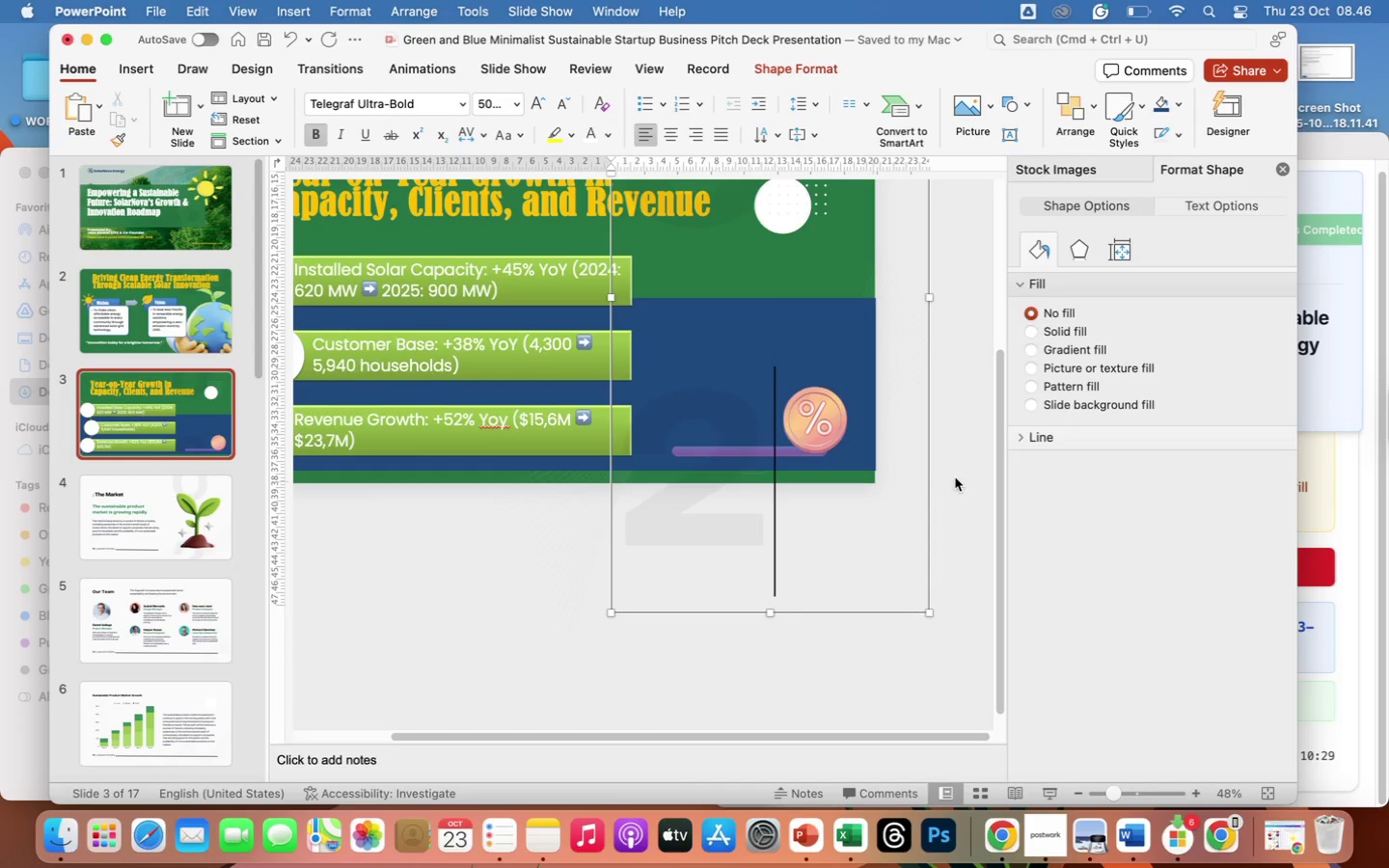 
left_click([953, 478])
 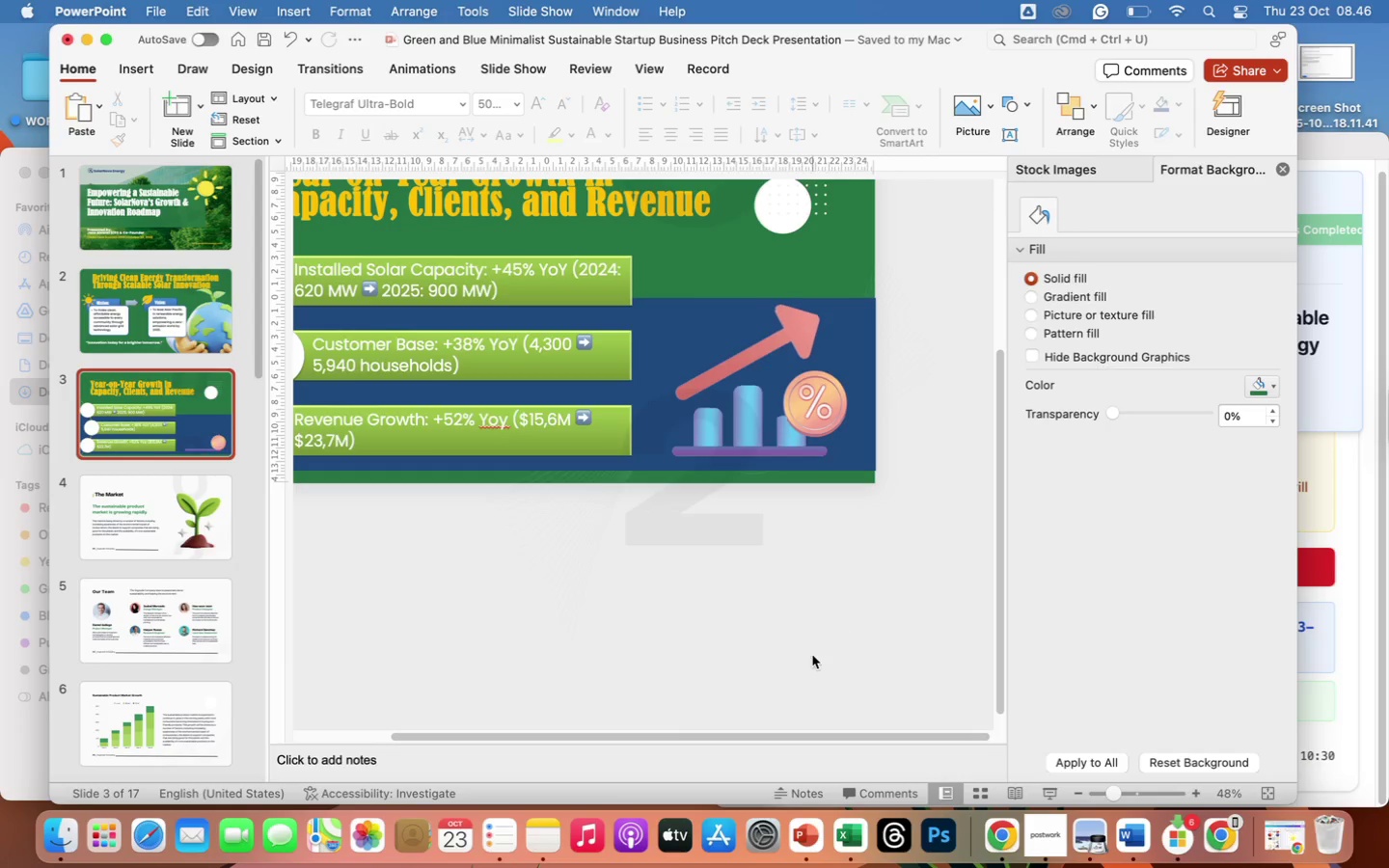 
scroll: coordinate [812, 655], scroll_direction: up, amount: 47.0
 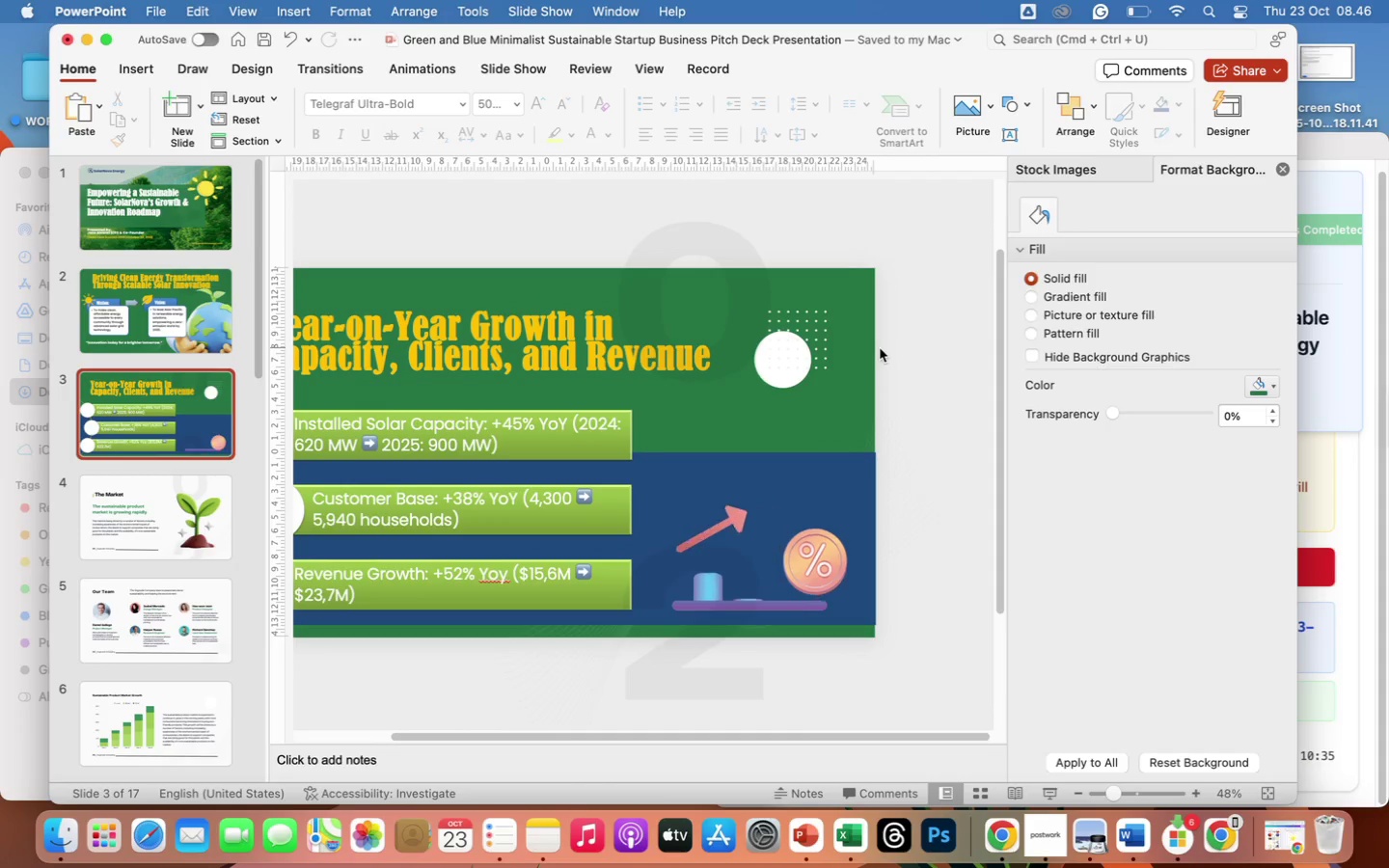 
left_click([741, 237])
 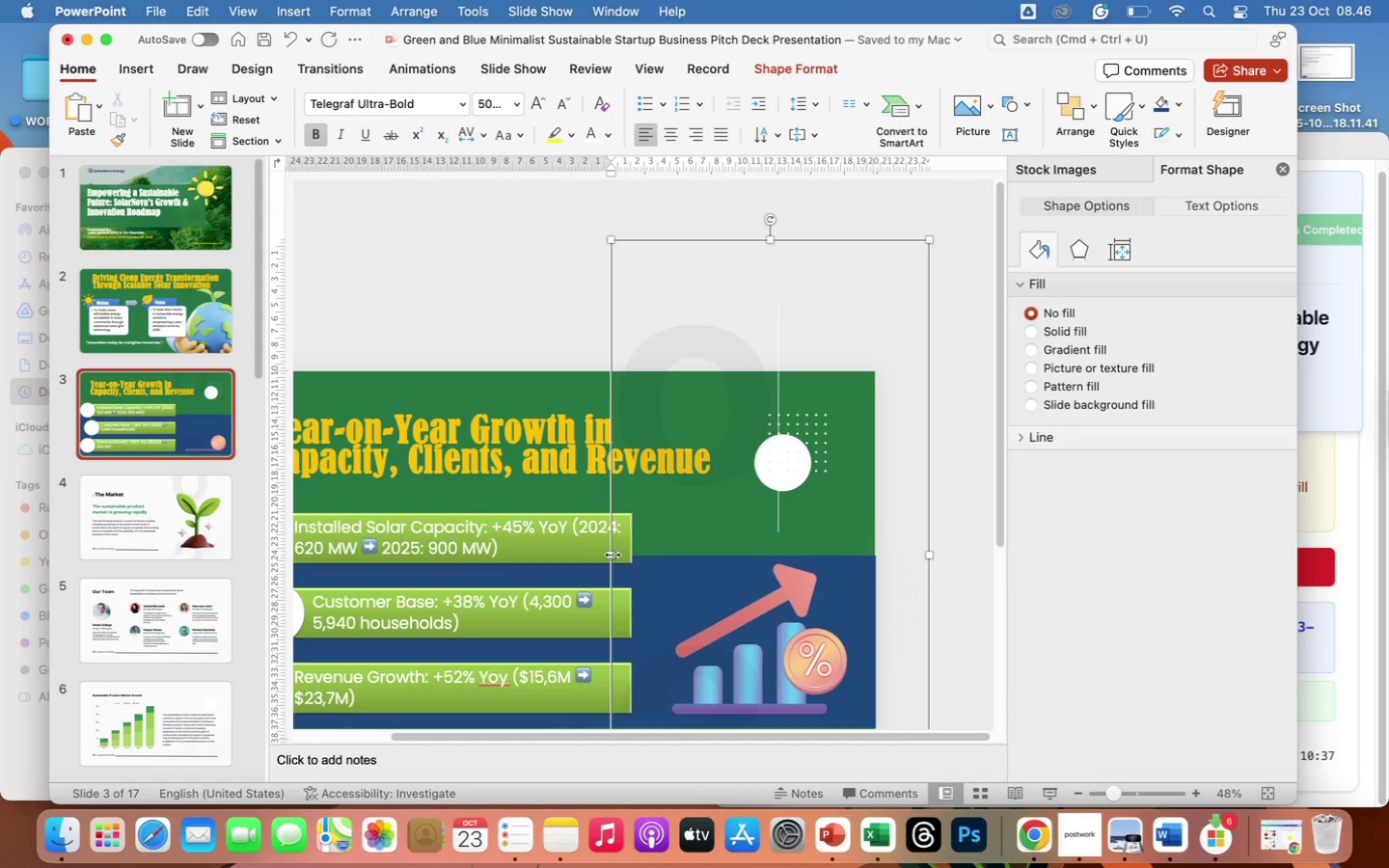 
left_click_drag(start_coordinate=[612, 555], to_coordinate=[527, 548])